 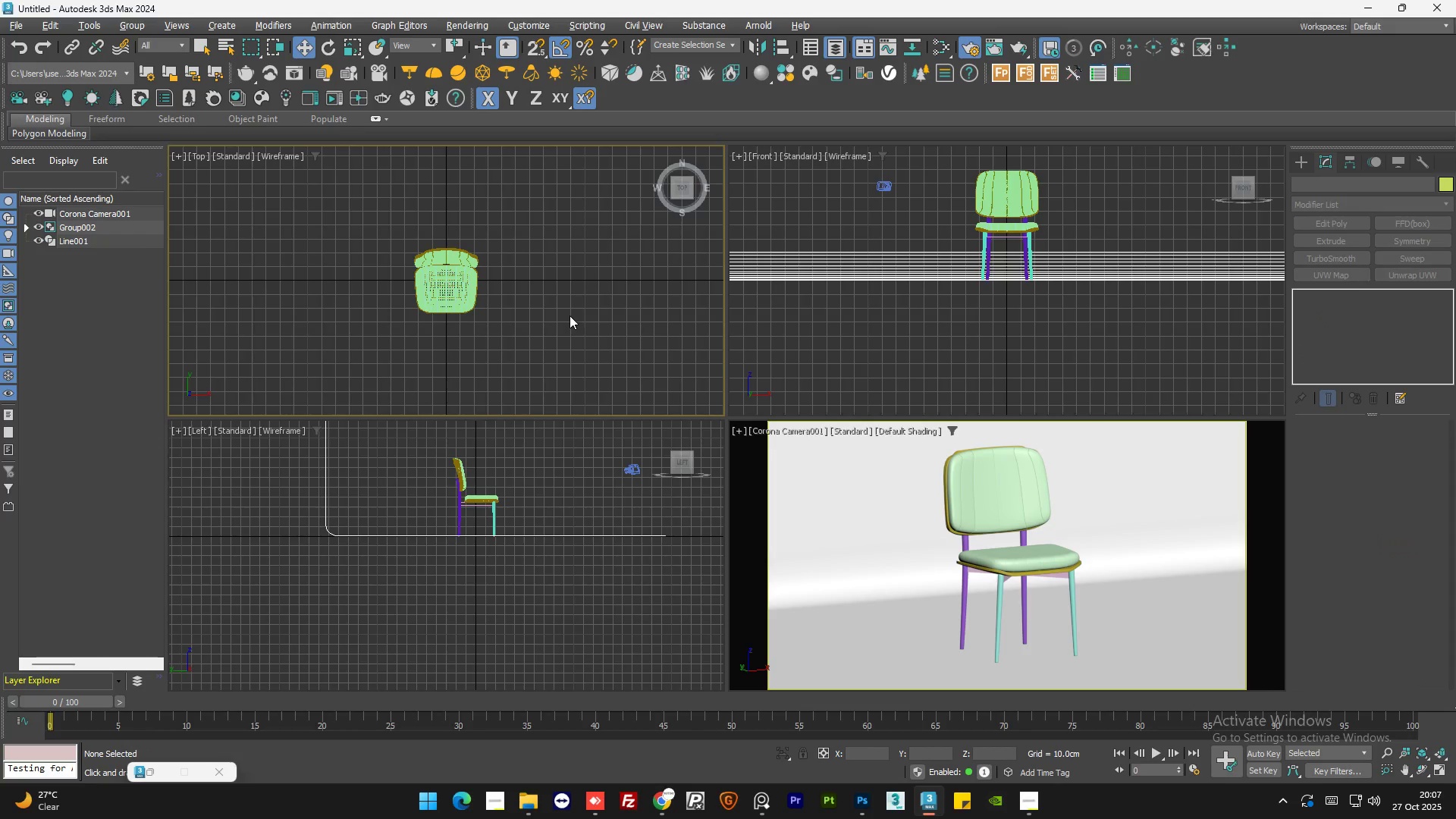 
scroll: coordinate [544, 268], scroll_direction: down, amount: 4.0
 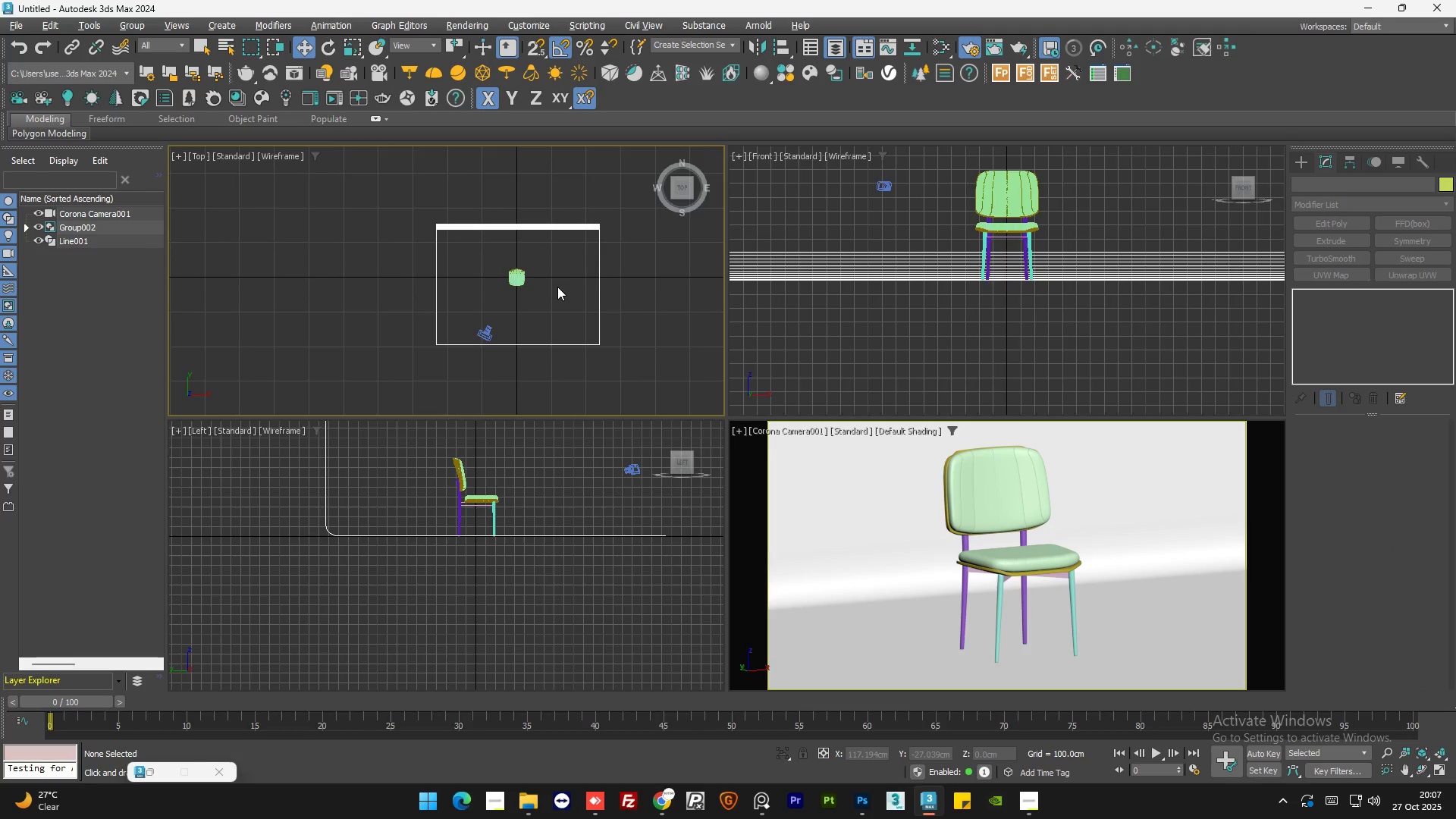 
scroll: coordinate [557, 287], scroll_direction: up, amount: 1.0
 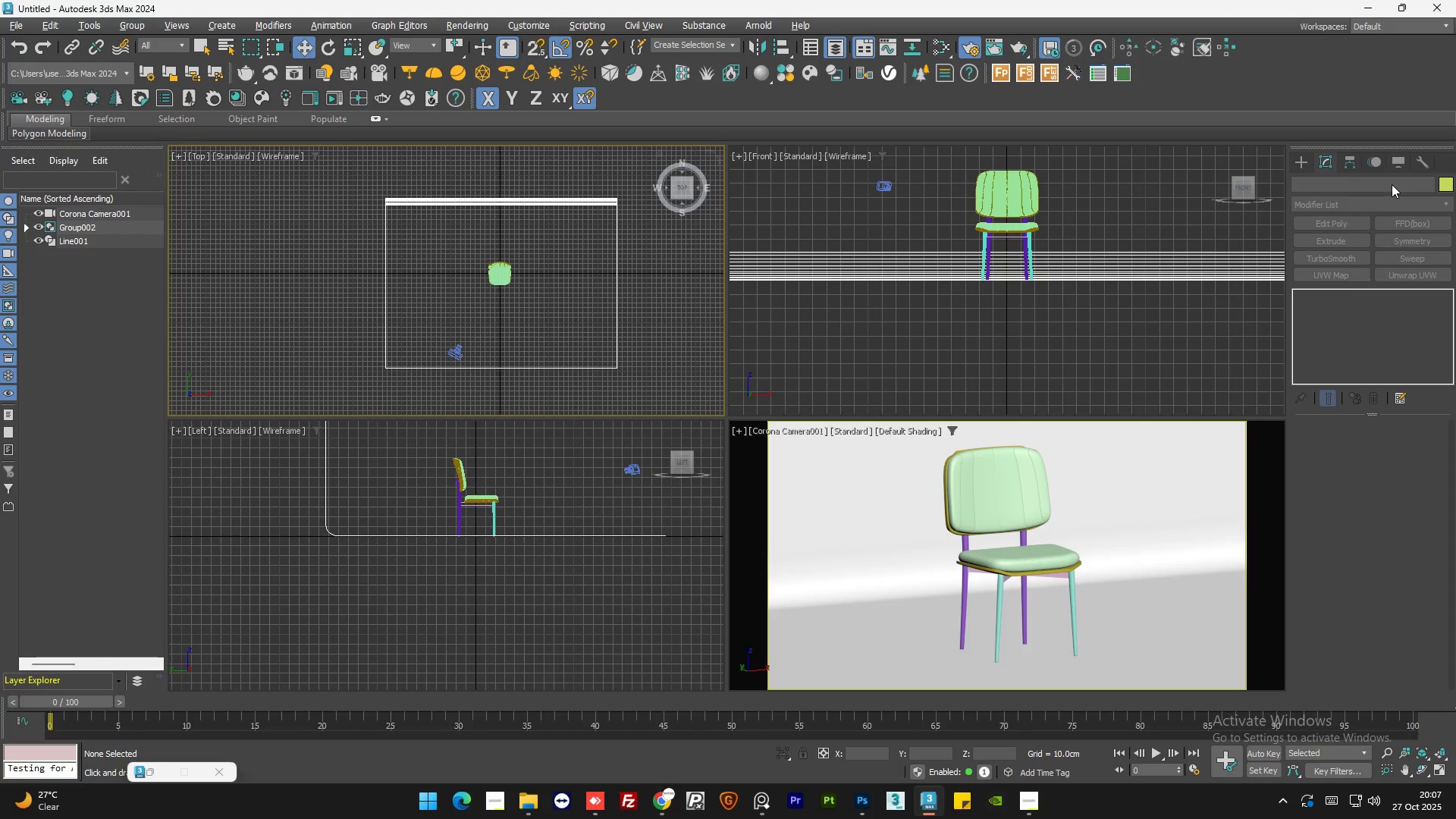 
left_click([1308, 163])
 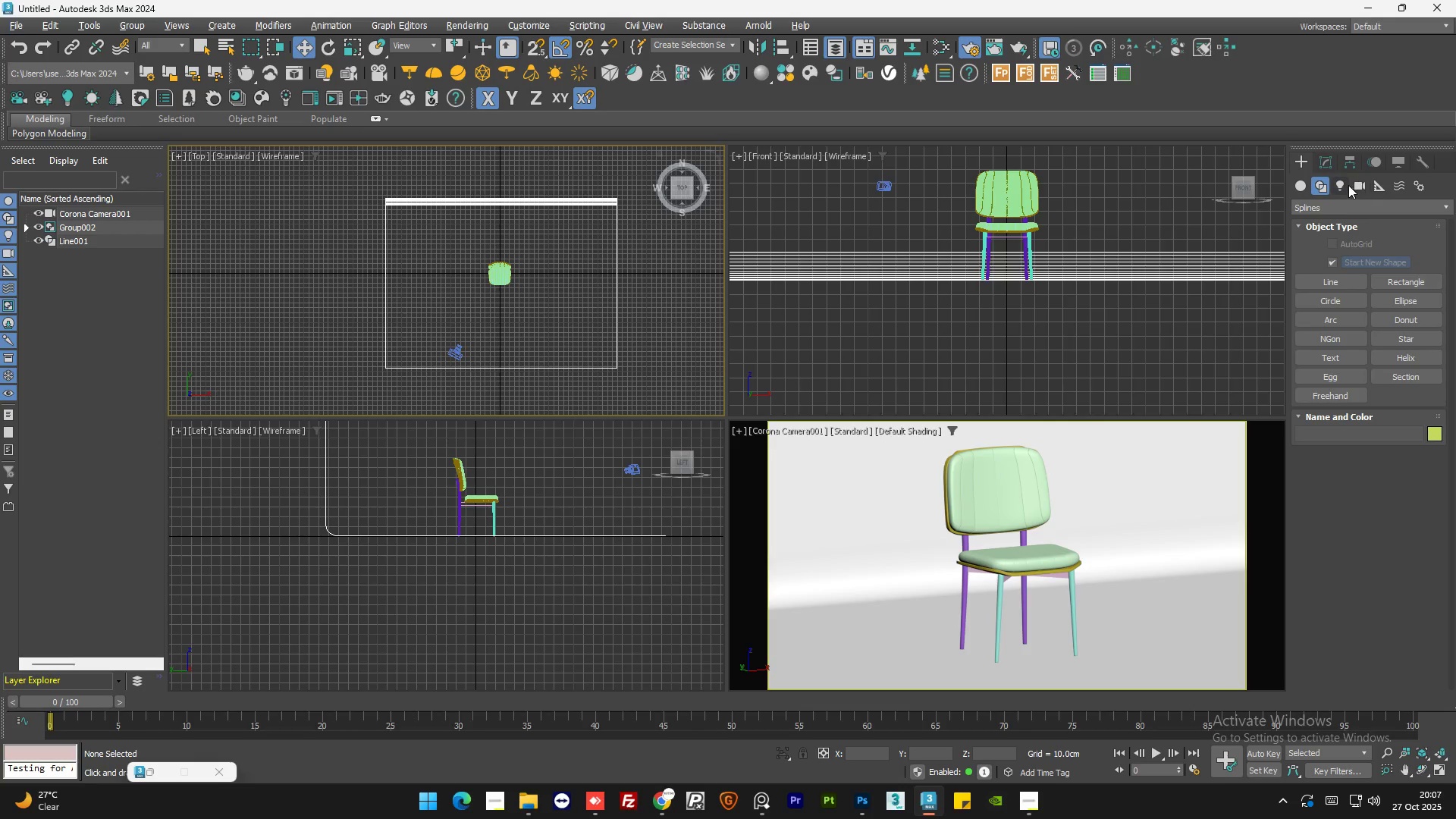 
left_click([1341, 184])
 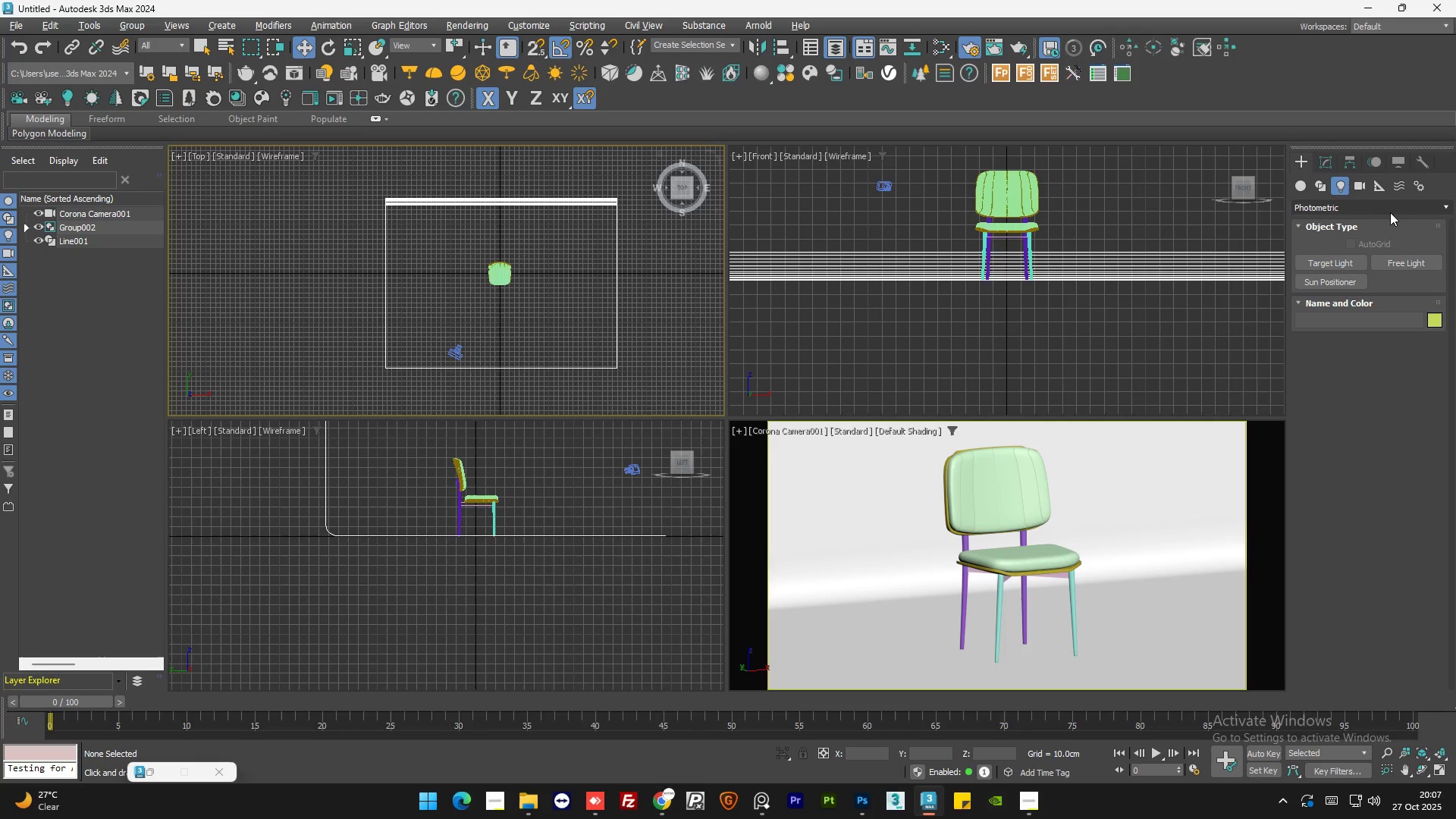 
left_click([1392, 209])
 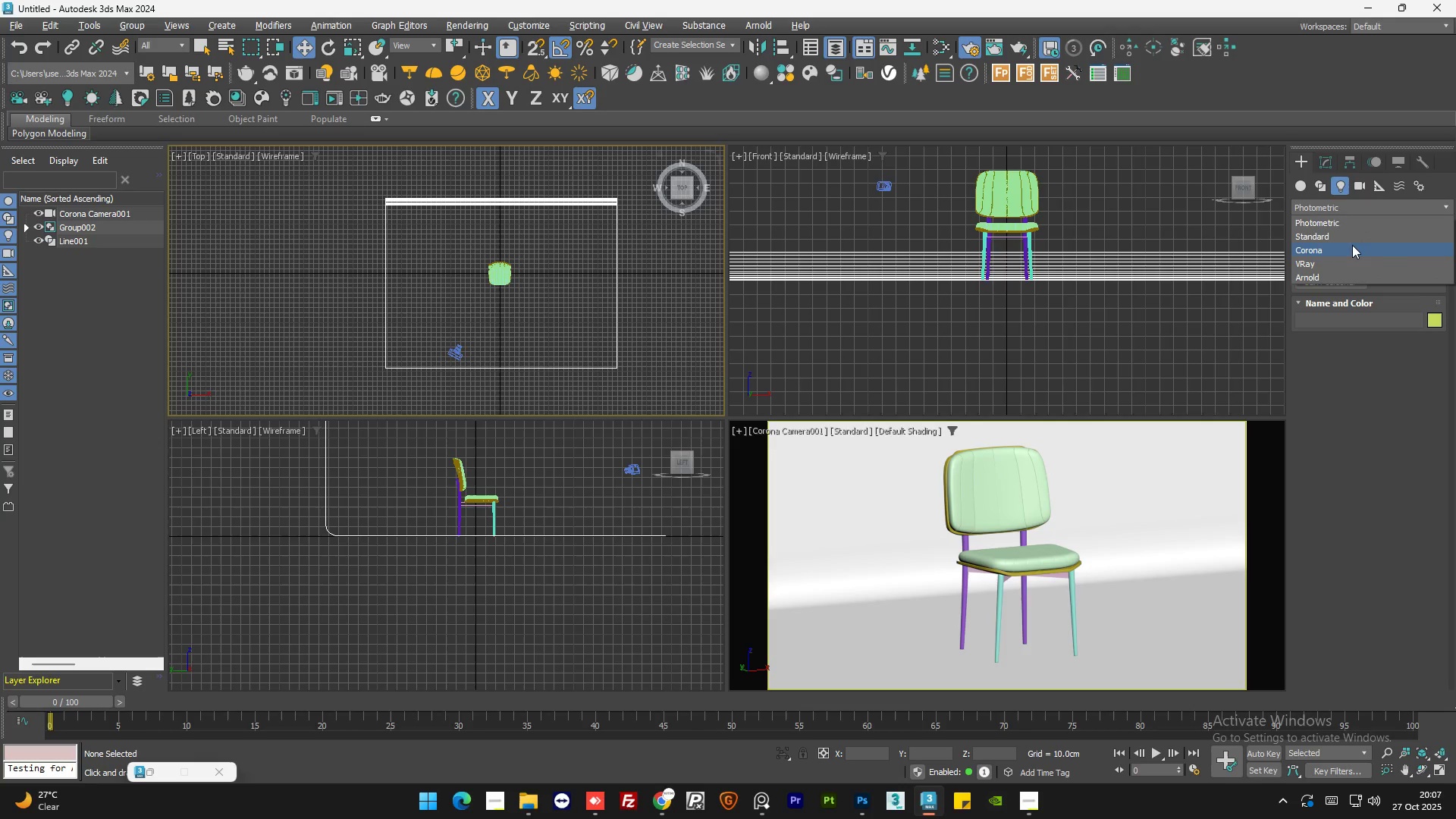 
left_click([1351, 246])
 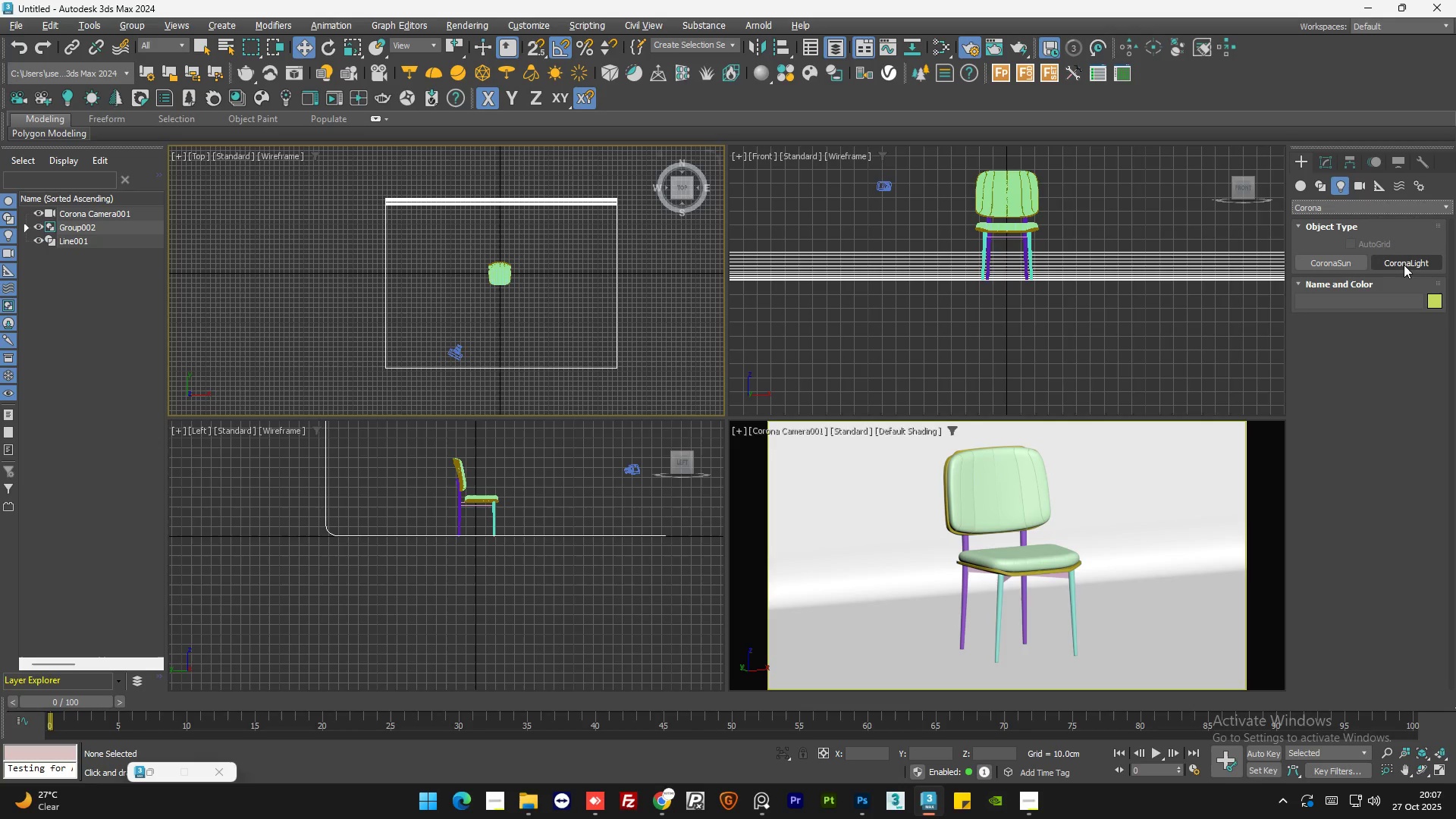 
left_click([1414, 261])
 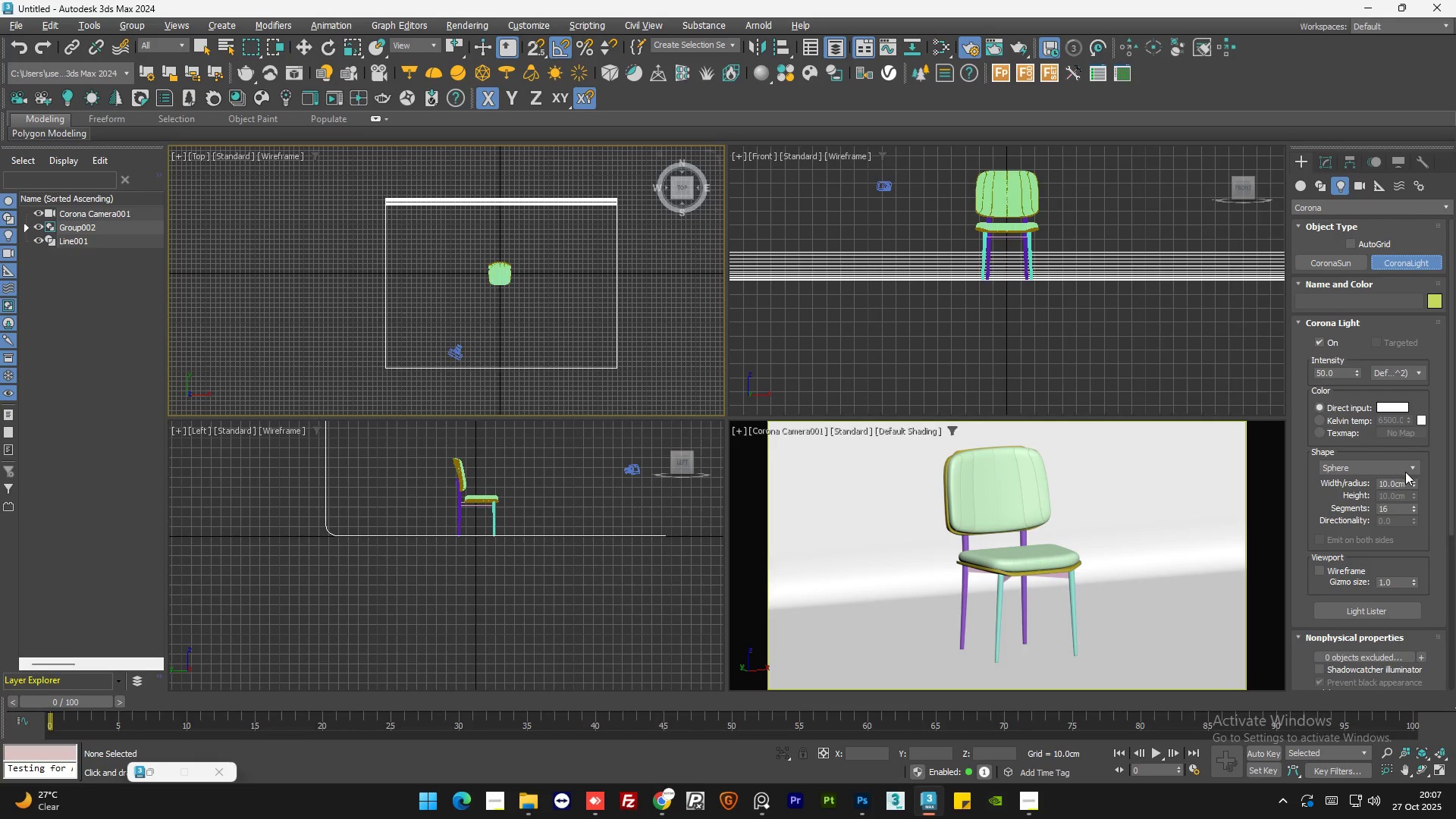 
left_click([1407, 465])
 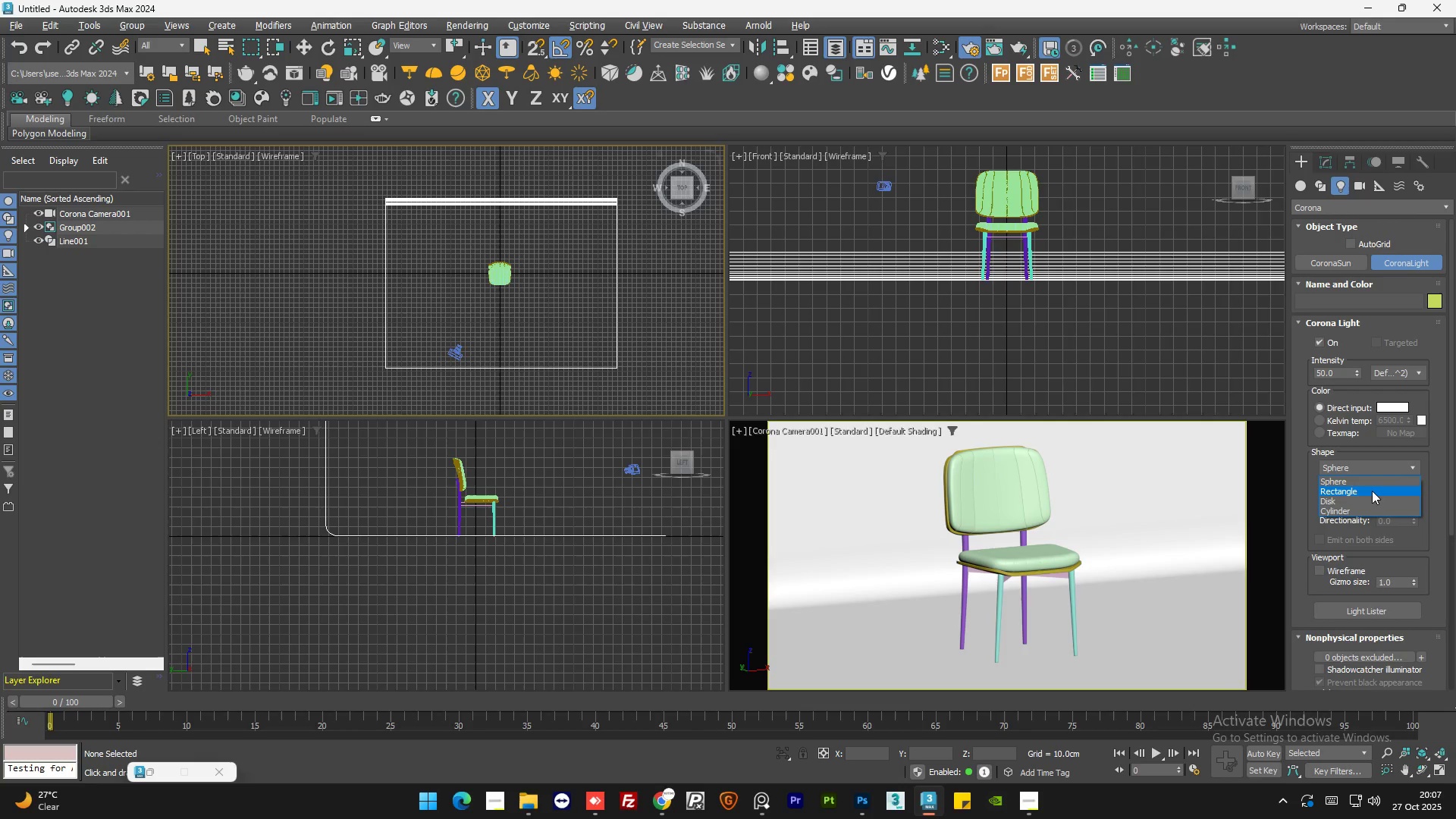 
left_click([1370, 491])
 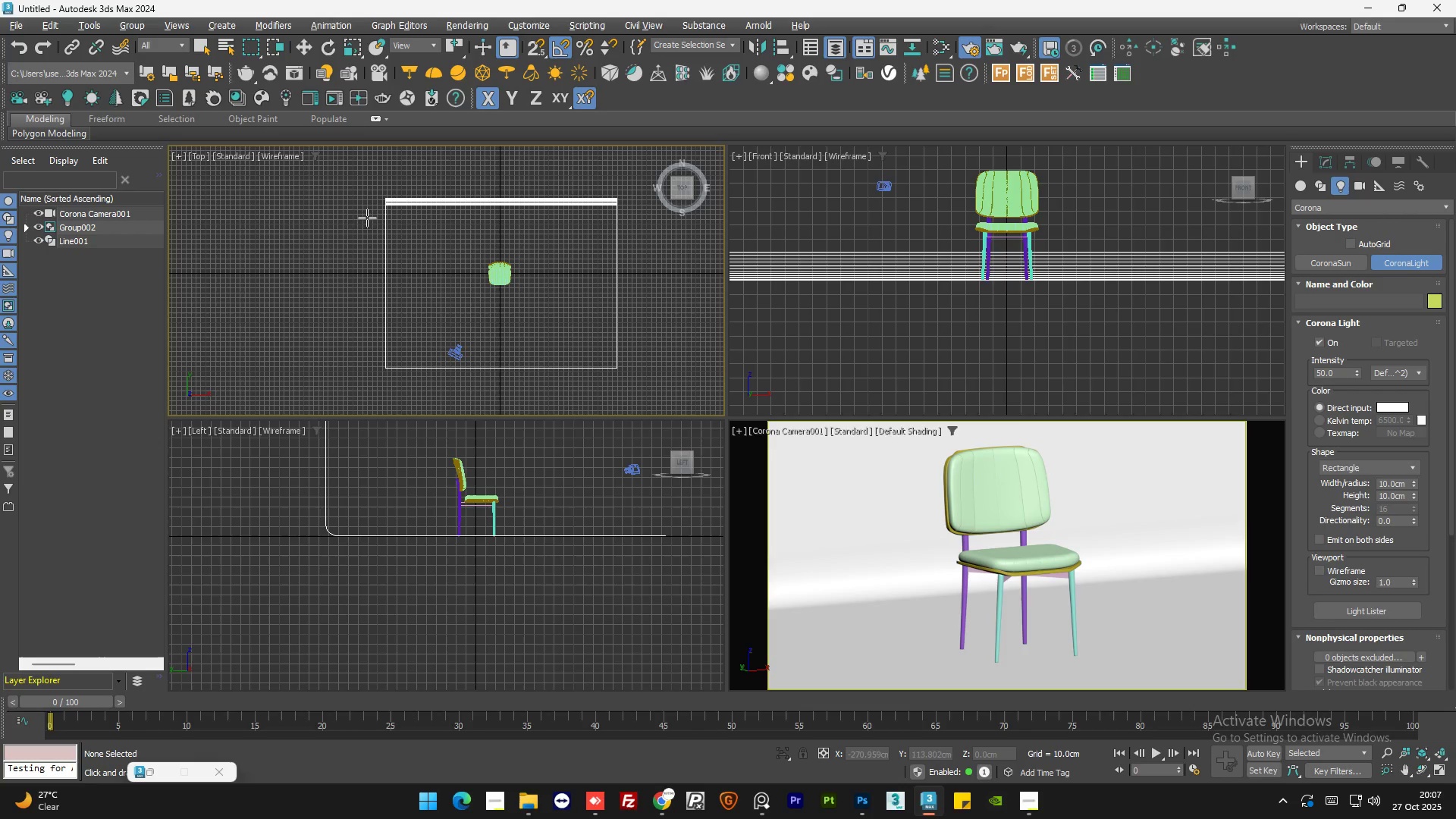 
left_click_drag(start_coordinate=[352, 224], to_coordinate=[466, 366])
 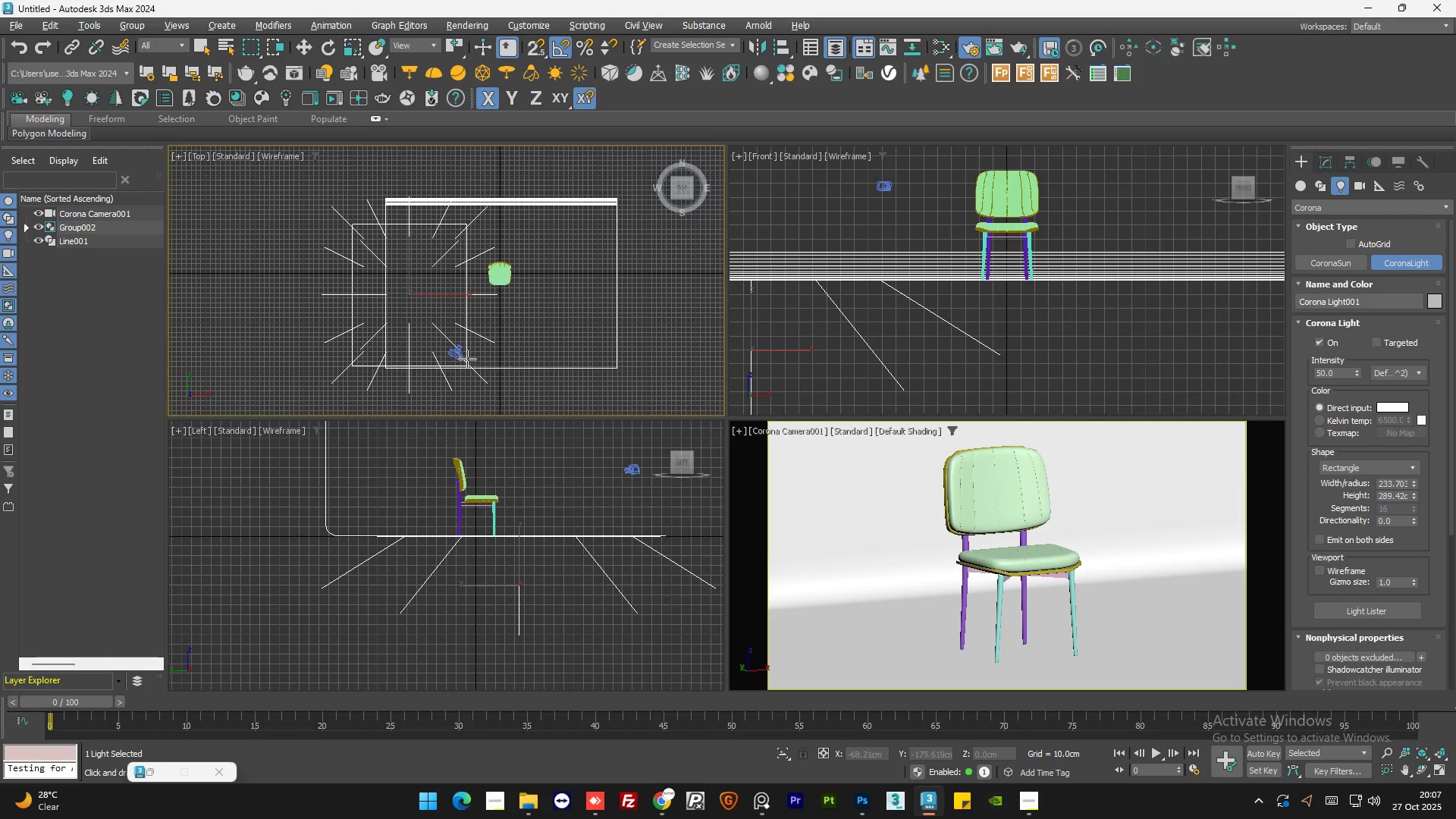 
hold_key(key=AltLeft, duration=1.16)
 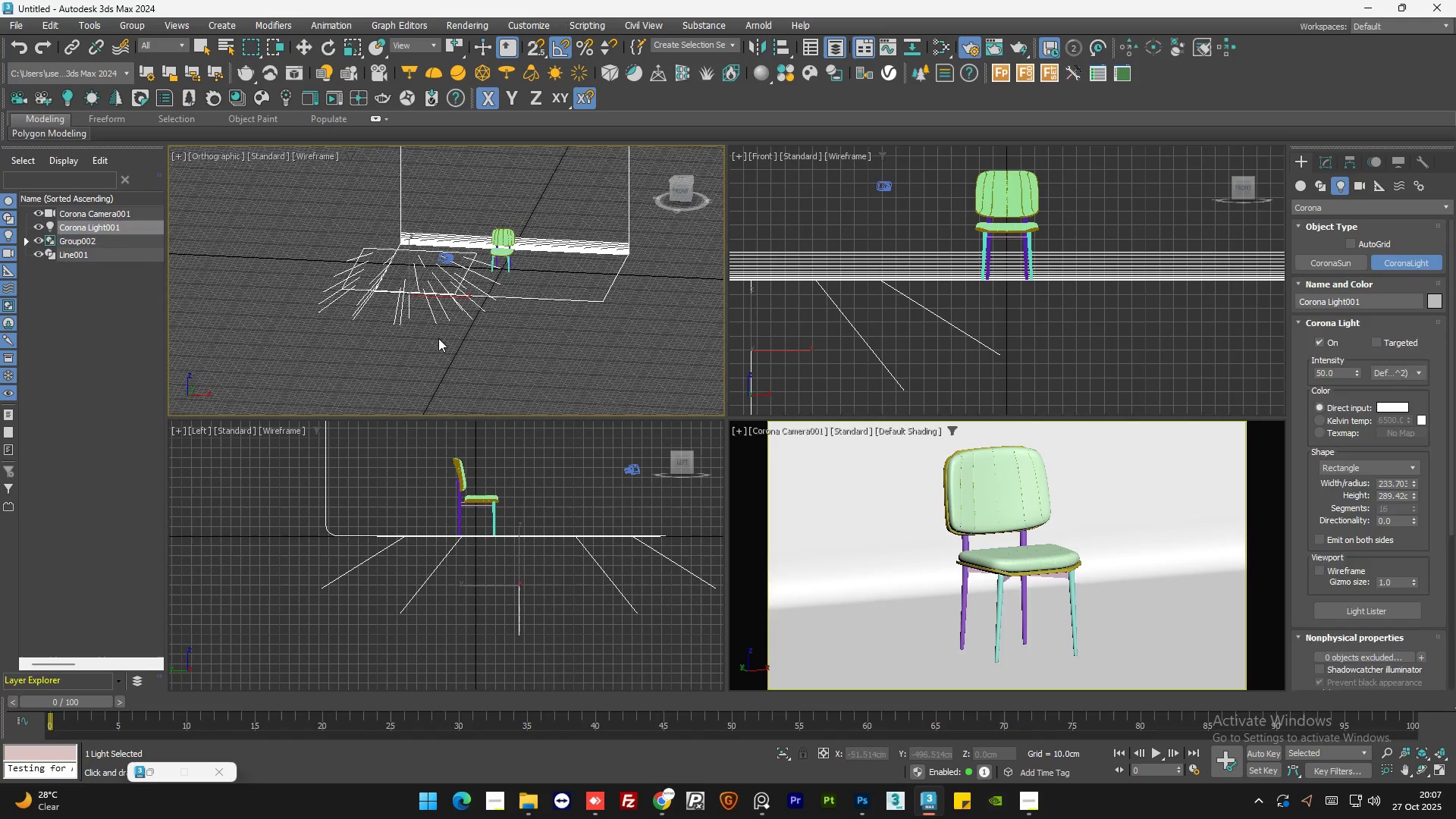 
key(W)
 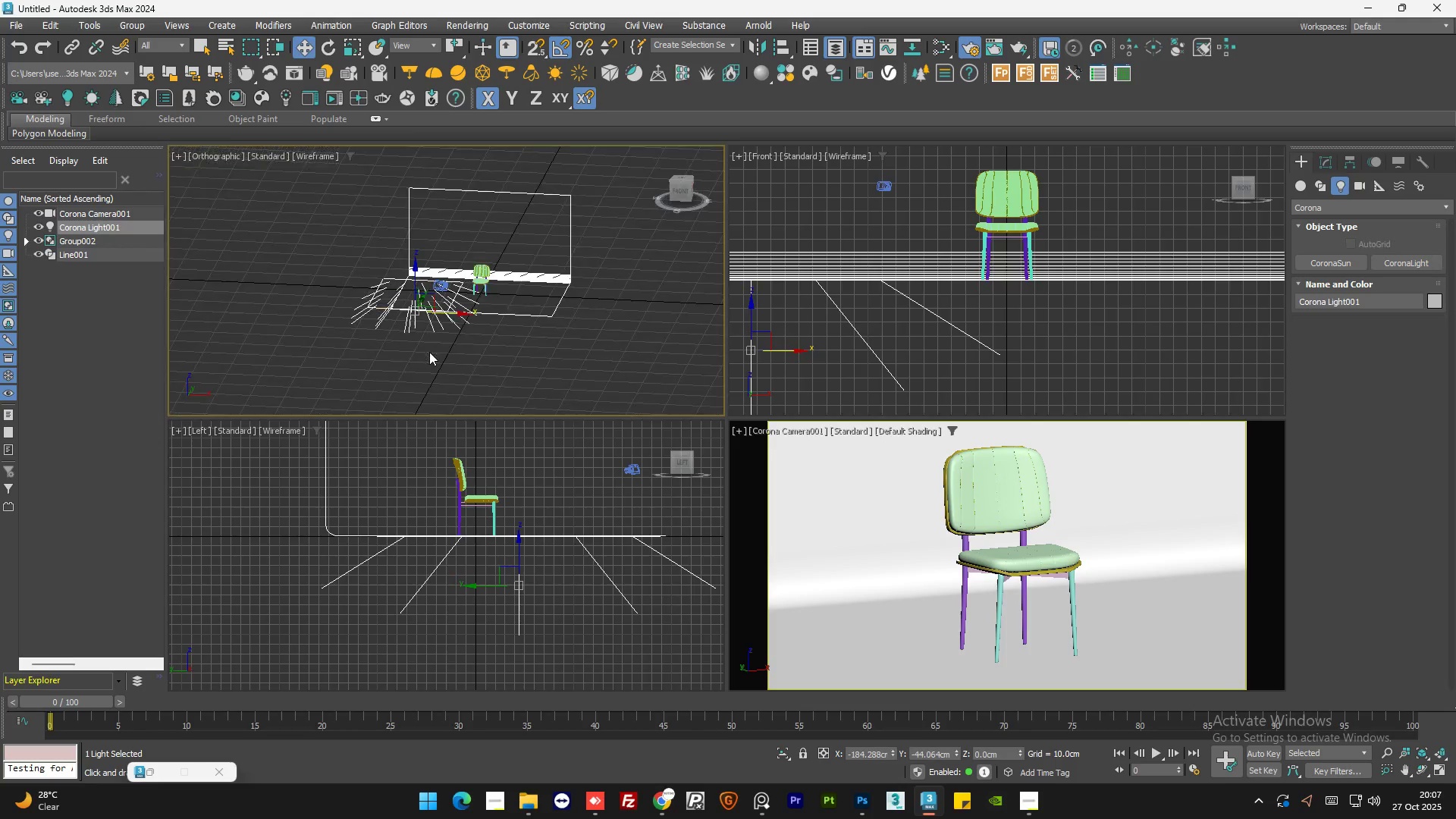 
scroll: coordinate [429, 352], scroll_direction: down, amount: 1.0
 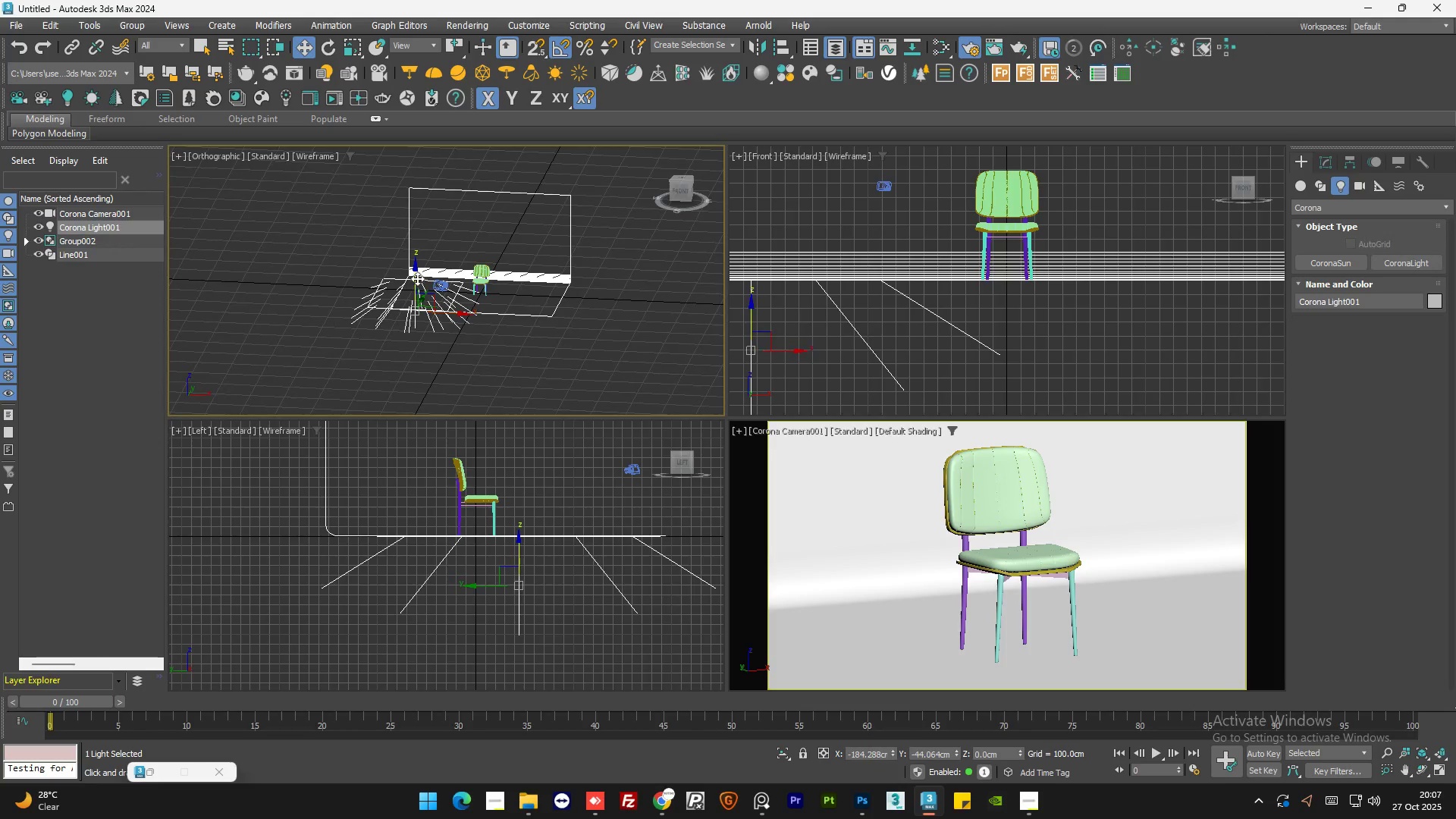 
left_click_drag(start_coordinate=[417, 278], to_coordinate=[409, 171])
 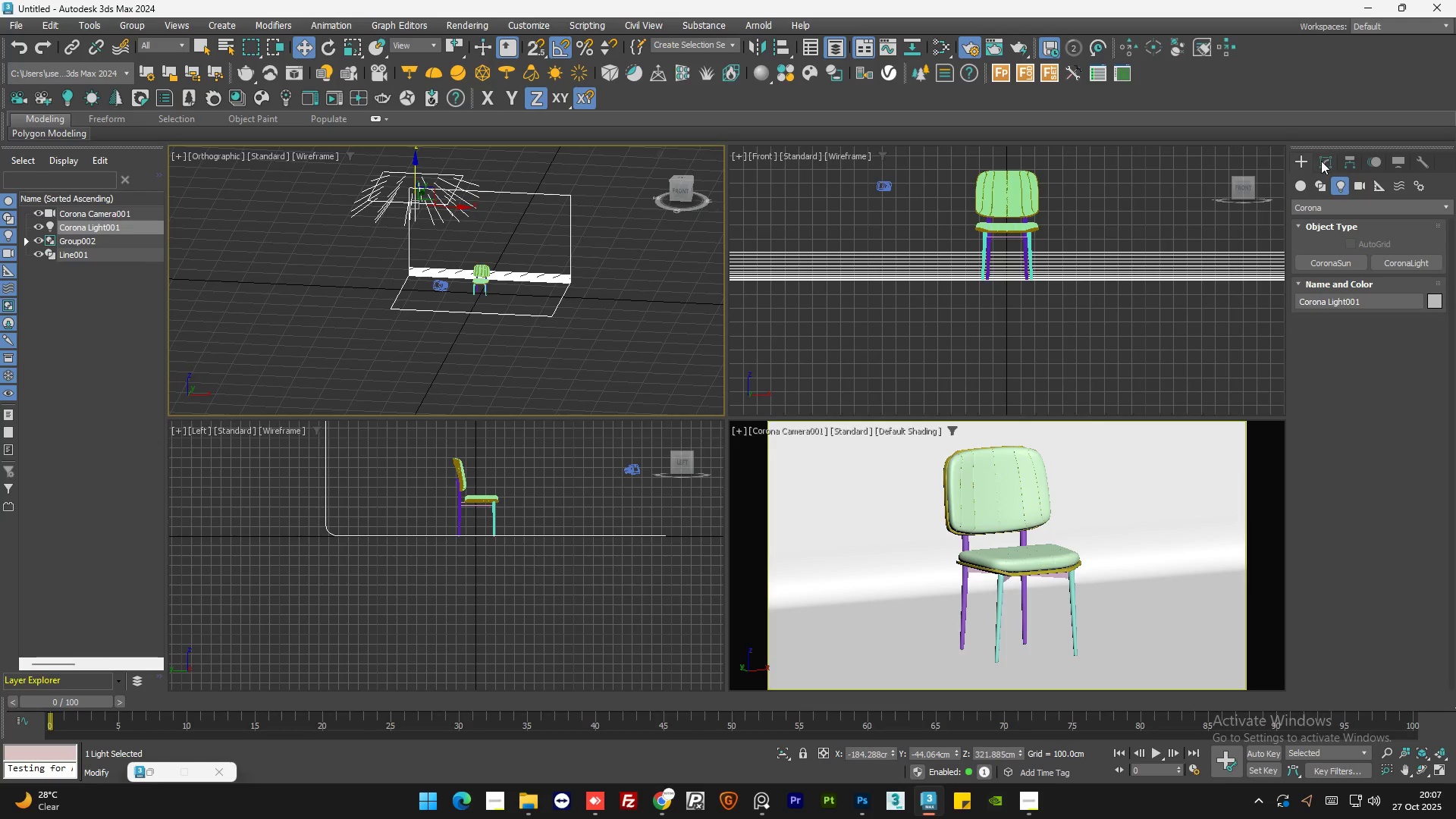 
left_click([1322, 160])
 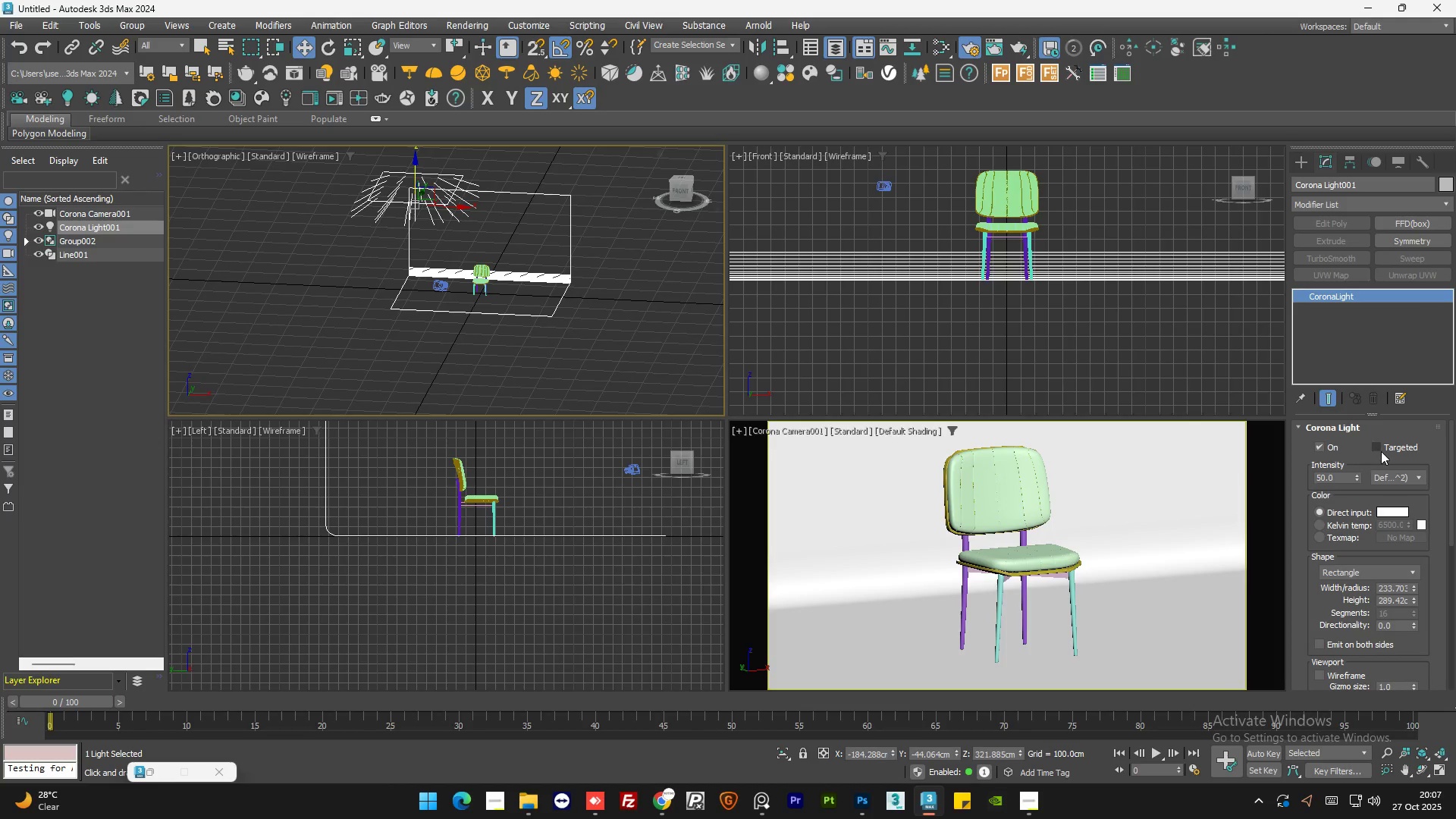 
left_click([1377, 450])
 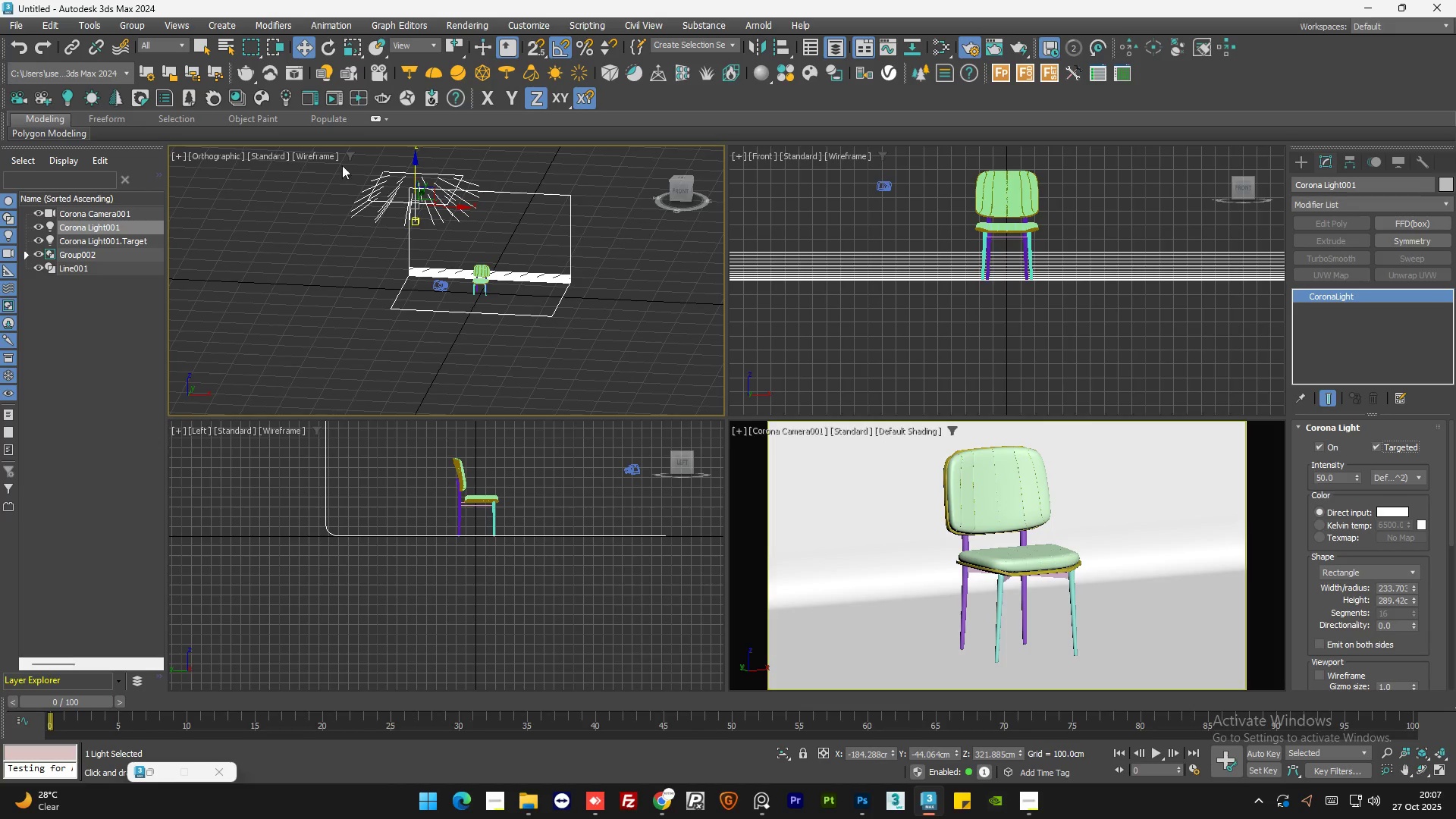 
hold_key(key=AltLeft, duration=0.73)
 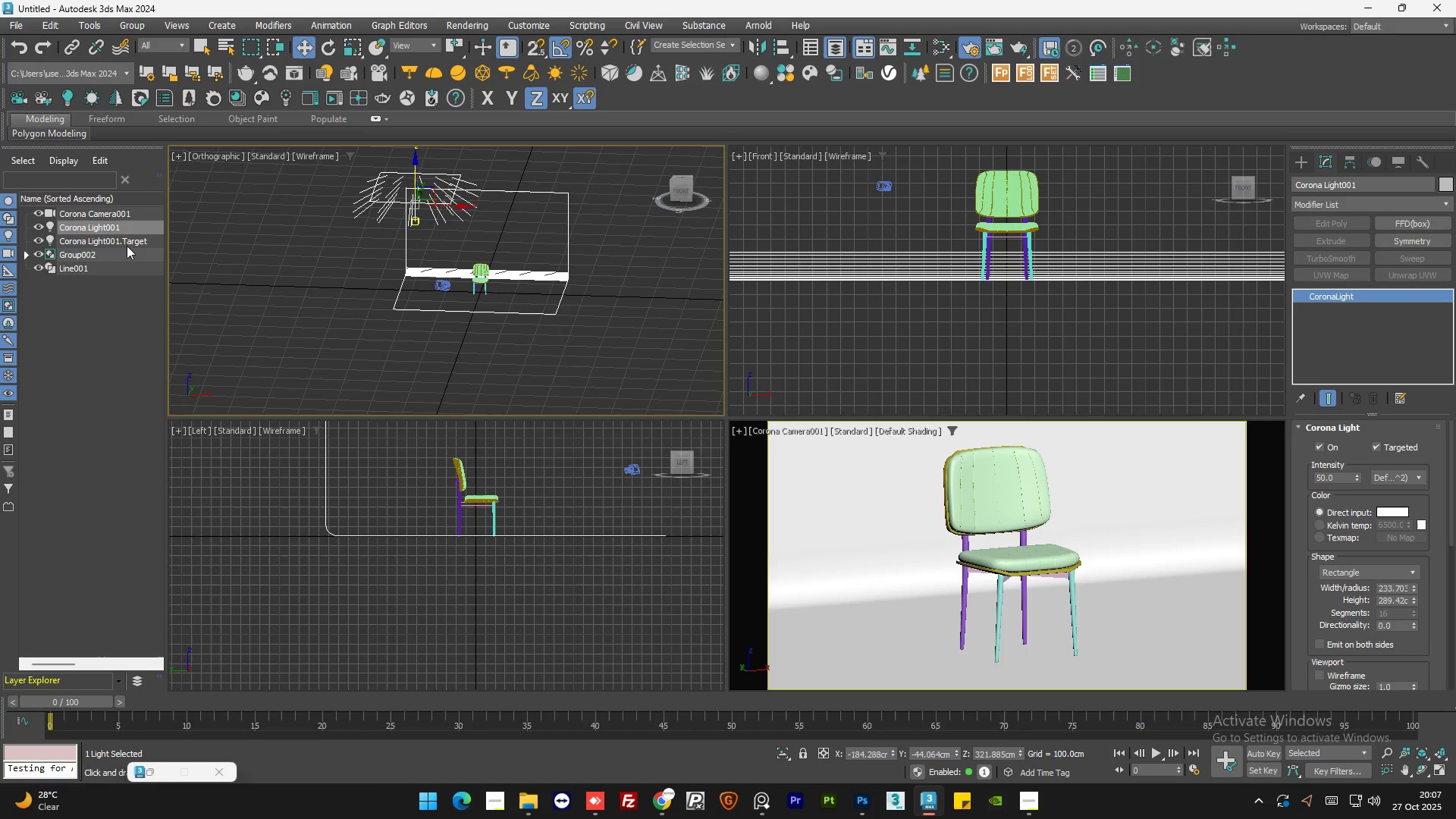 
left_click([127, 243])
 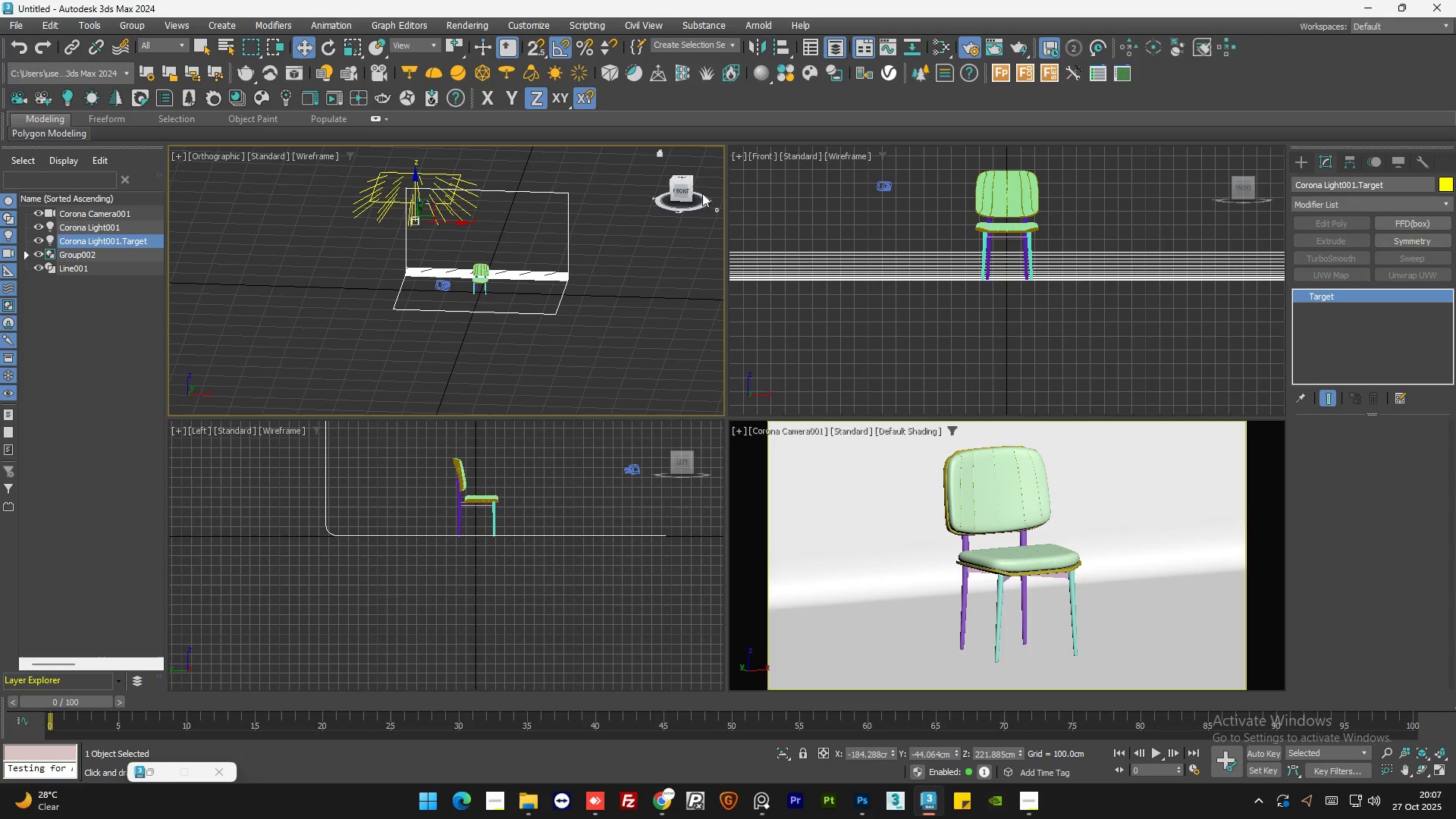 
left_click([676, 190])
 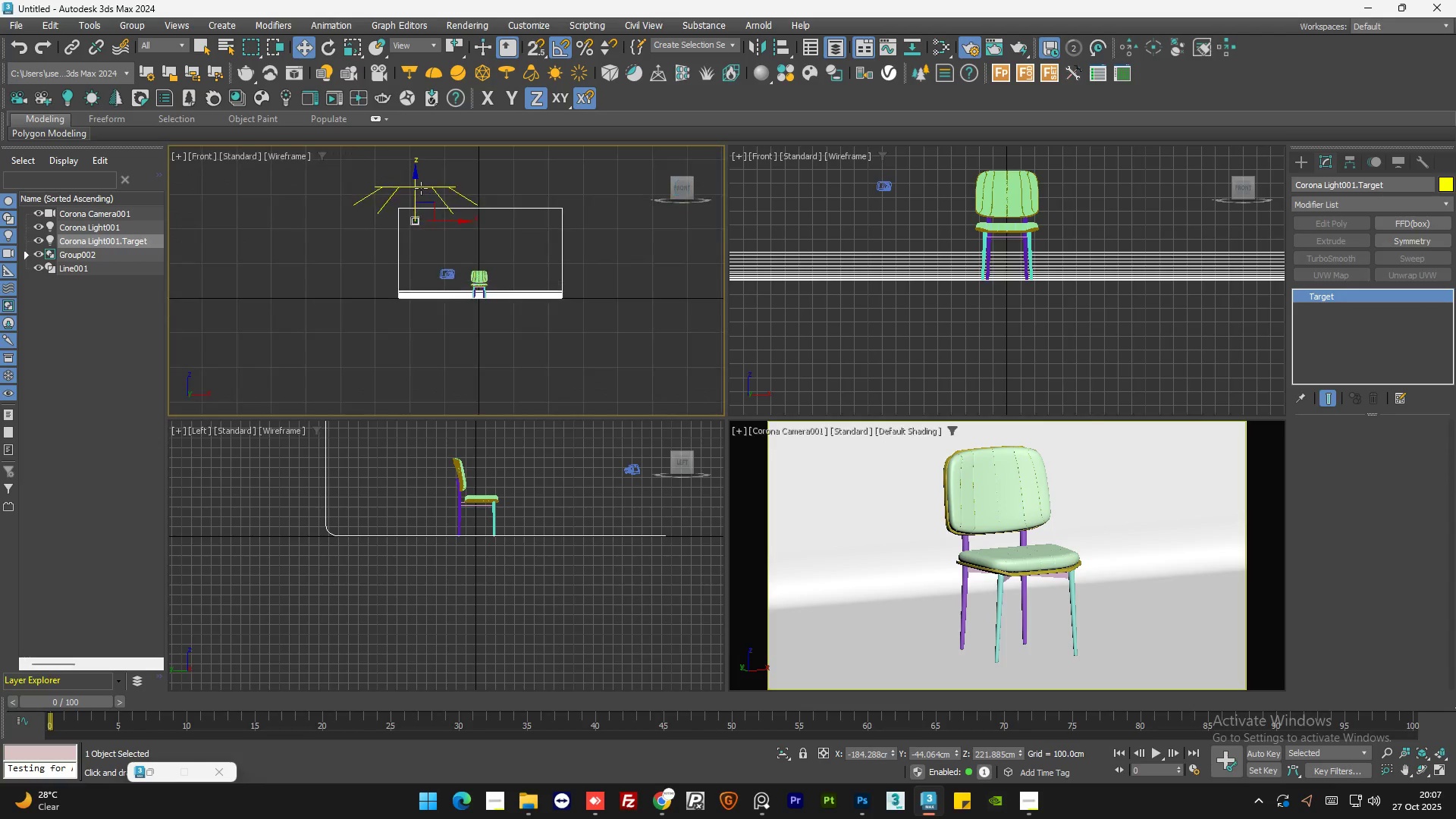 
scroll: coordinate [419, 187], scroll_direction: up, amount: 1.0
 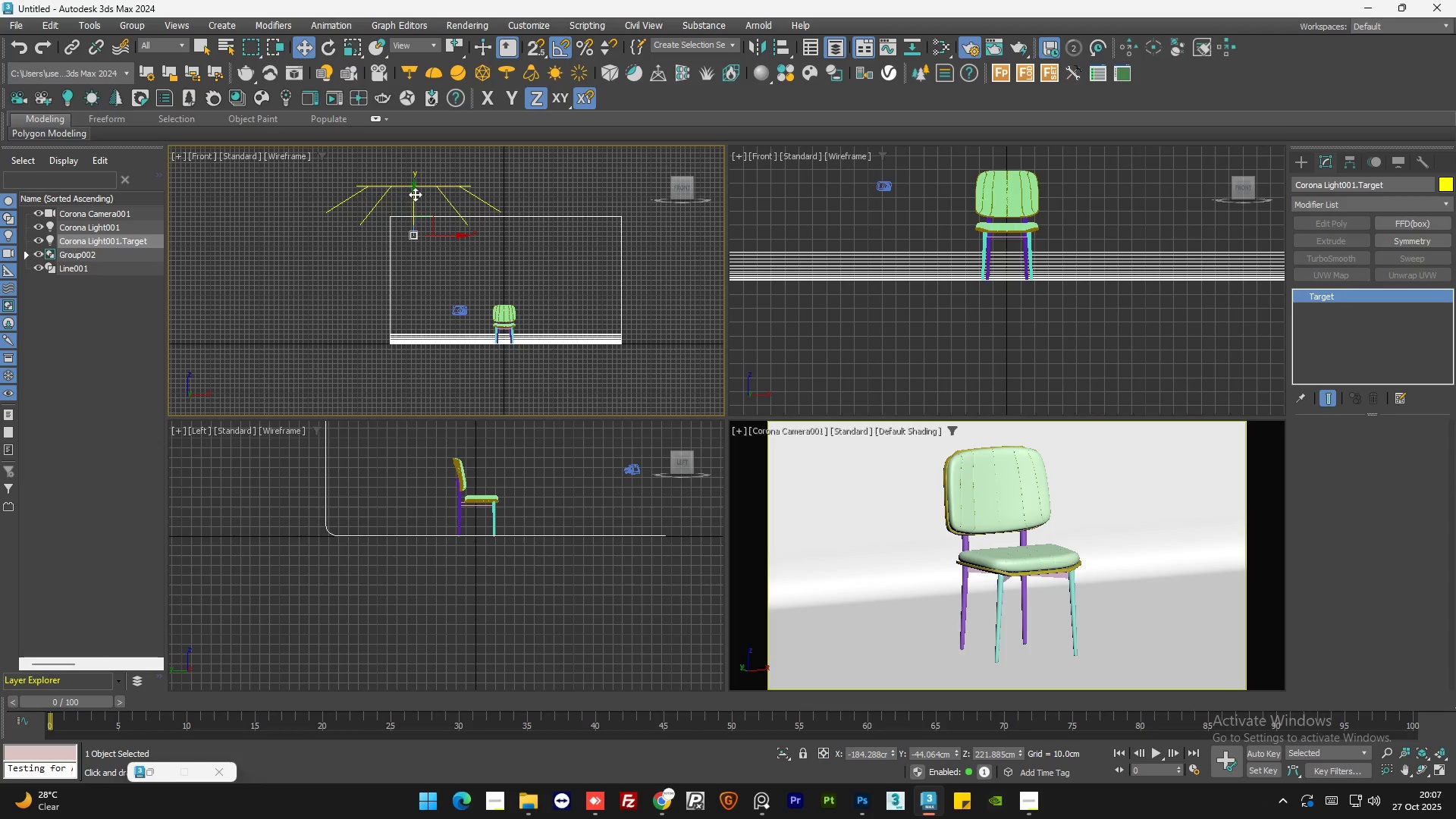 
left_click_drag(start_coordinate=[415, 196], to_coordinate=[437, 273])
 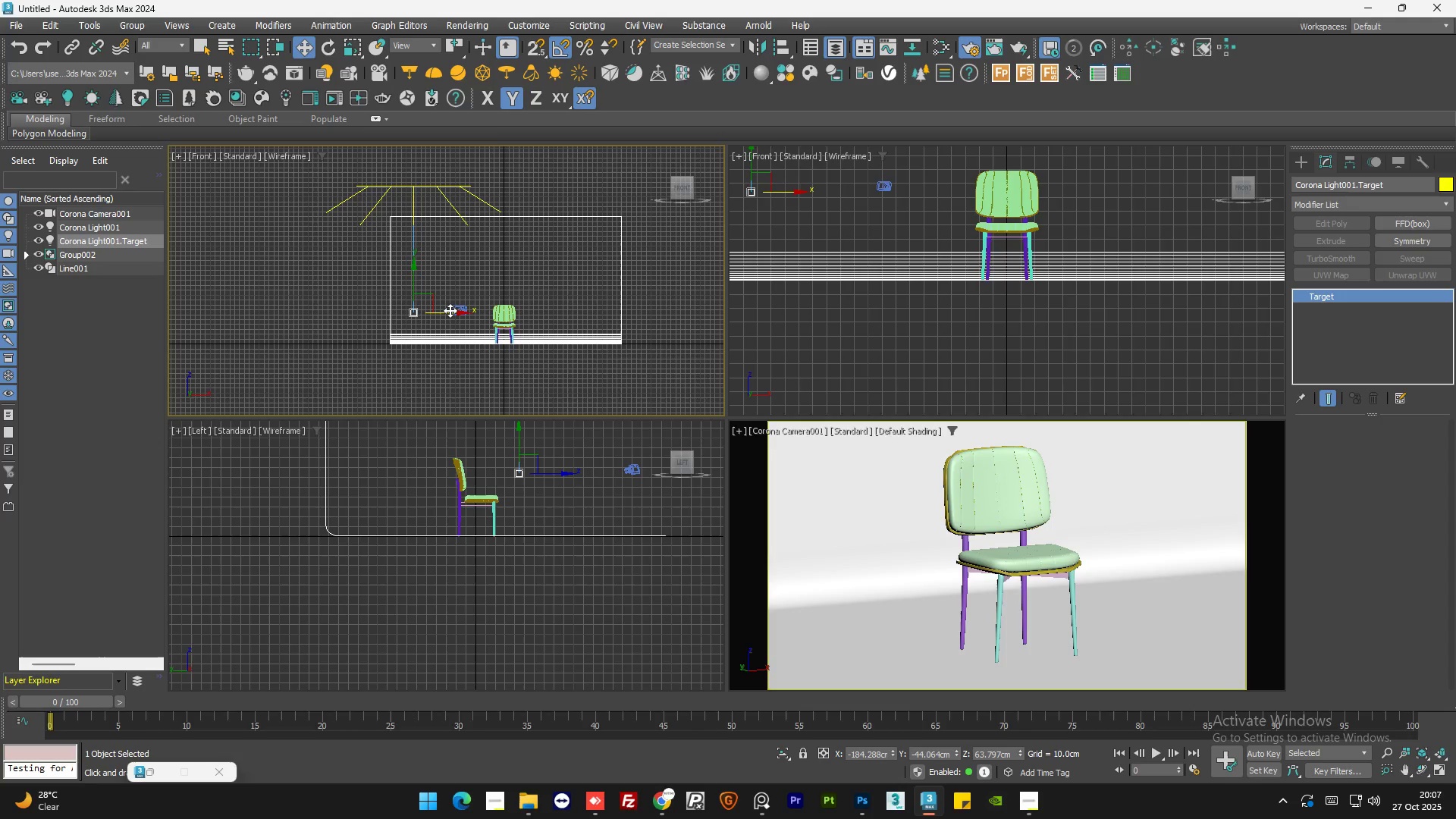 
left_click_drag(start_coordinate=[450, 310], to_coordinate=[535, 323])
 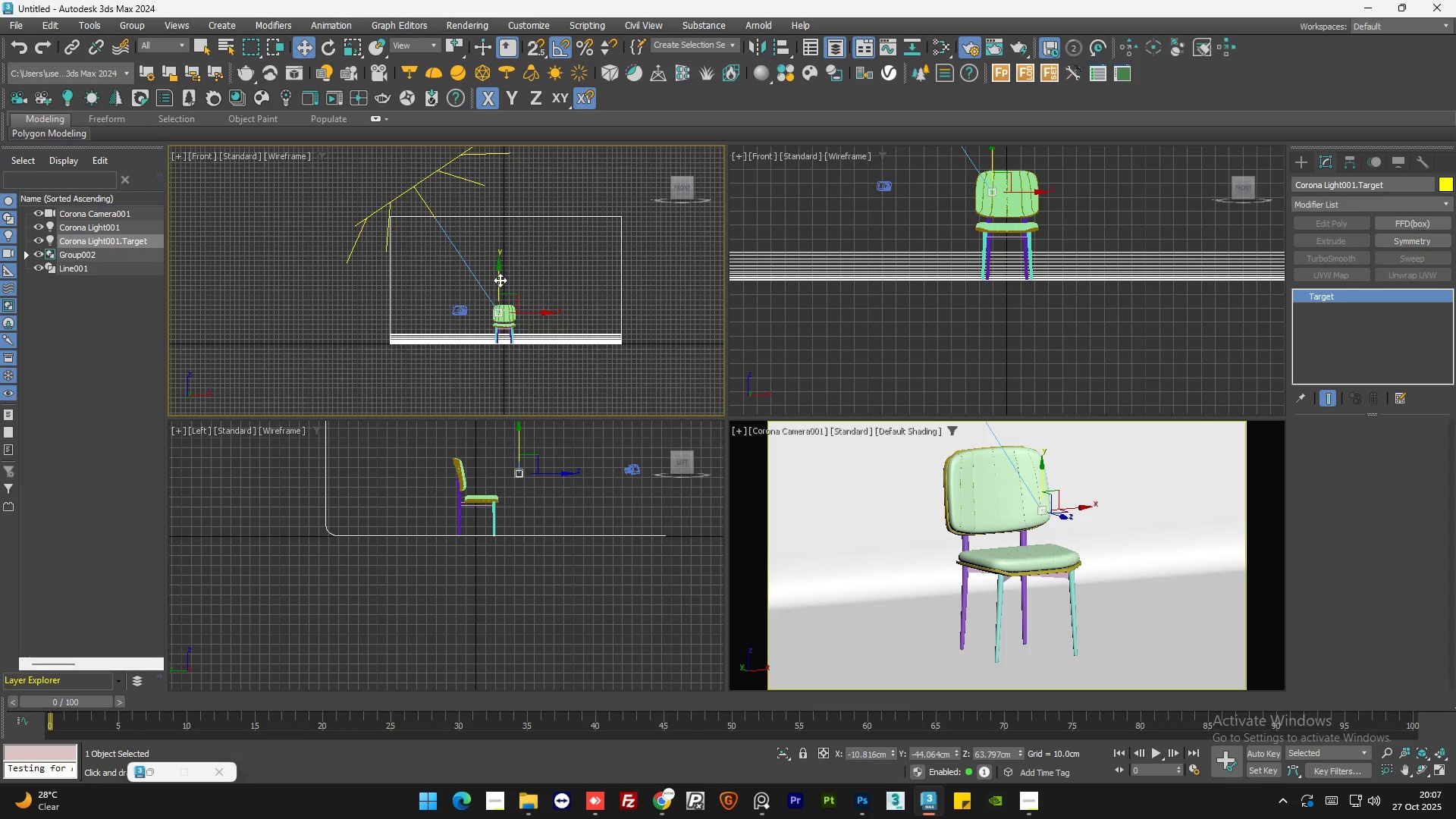 
left_click_drag(start_coordinate=[500, 280], to_coordinate=[505, 287])
 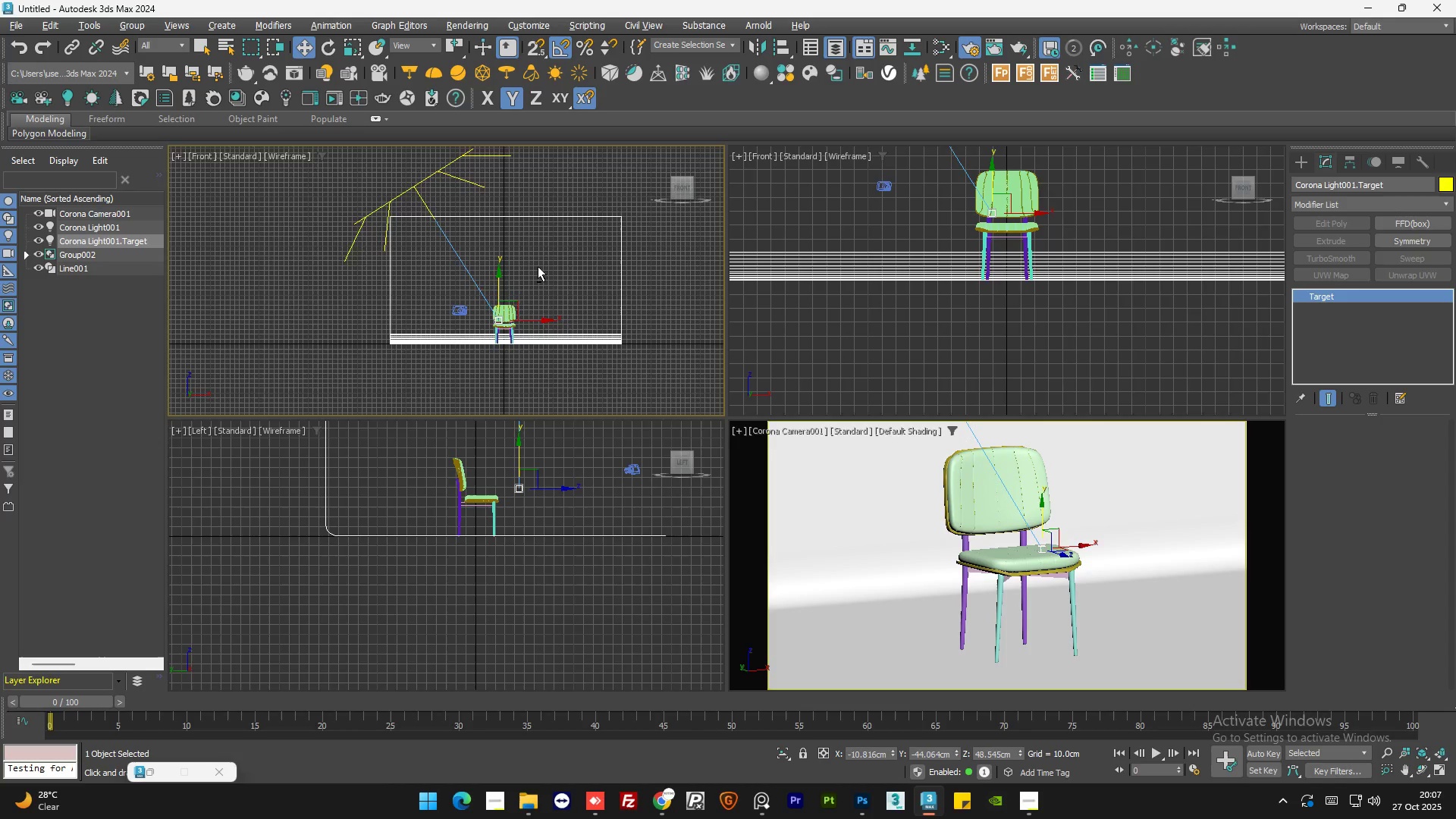 
hold_key(key=AltLeft, duration=0.67)
 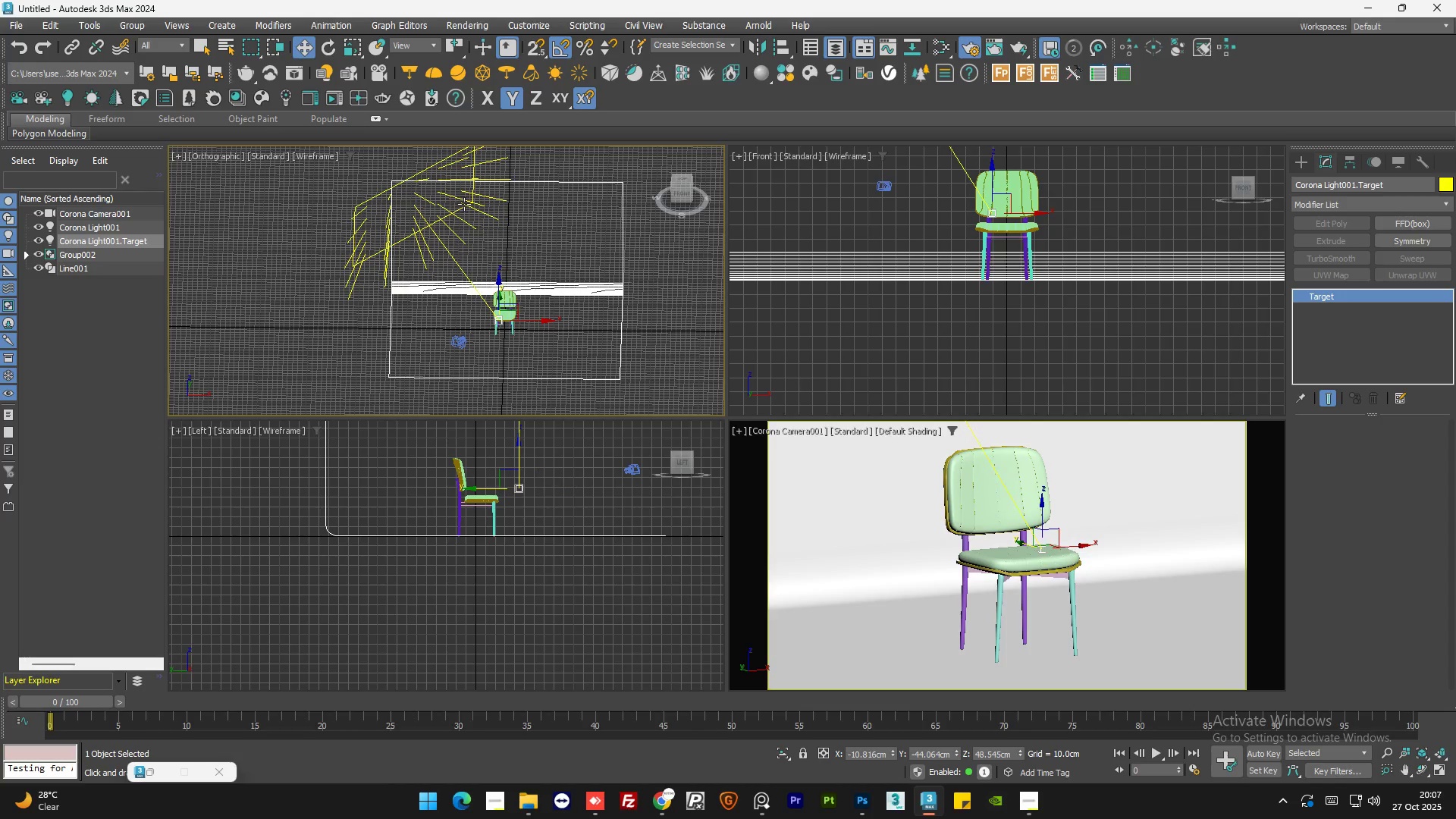 
left_click([464, 204])
 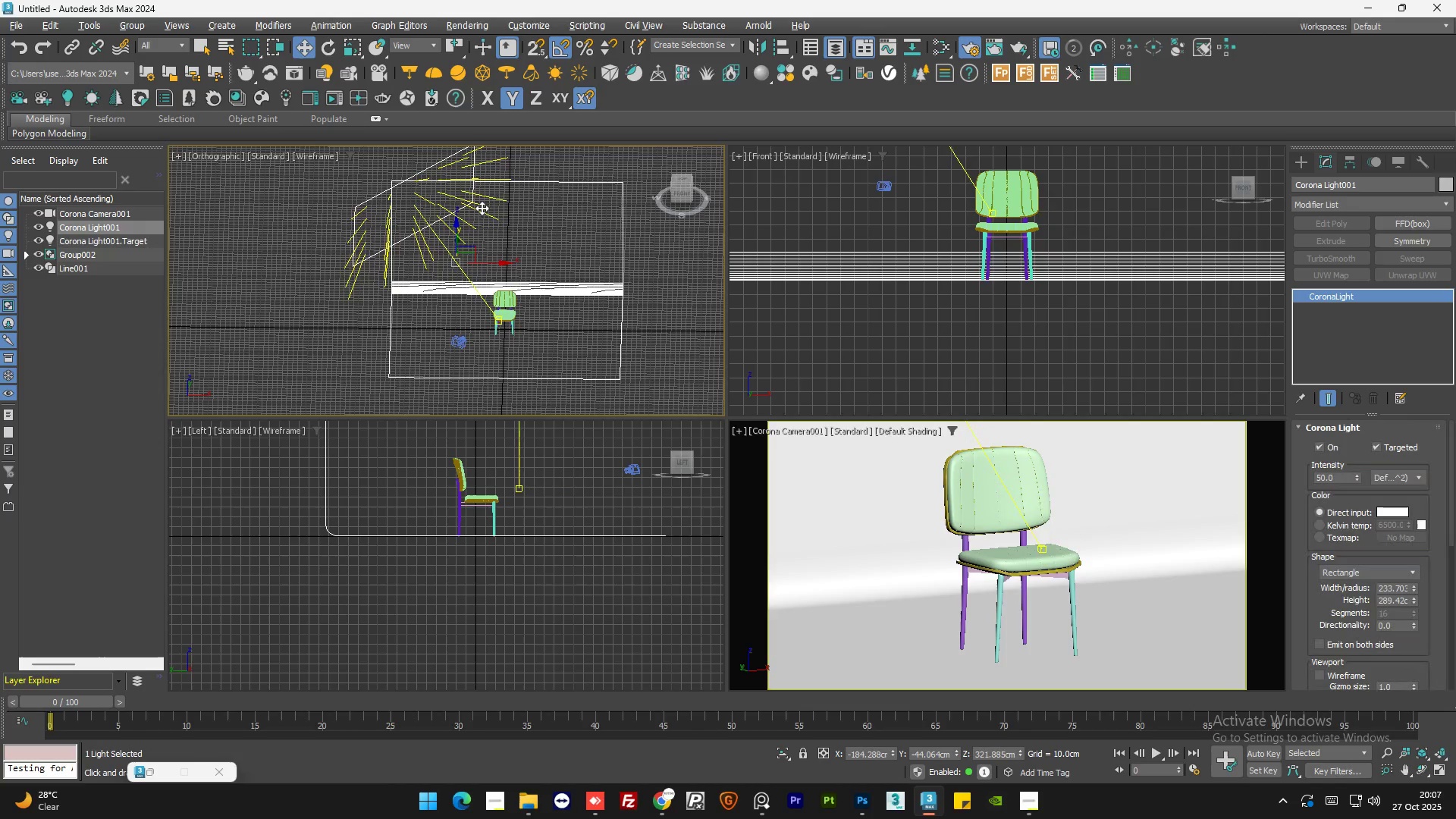 
hold_key(key=AltLeft, duration=0.67)
 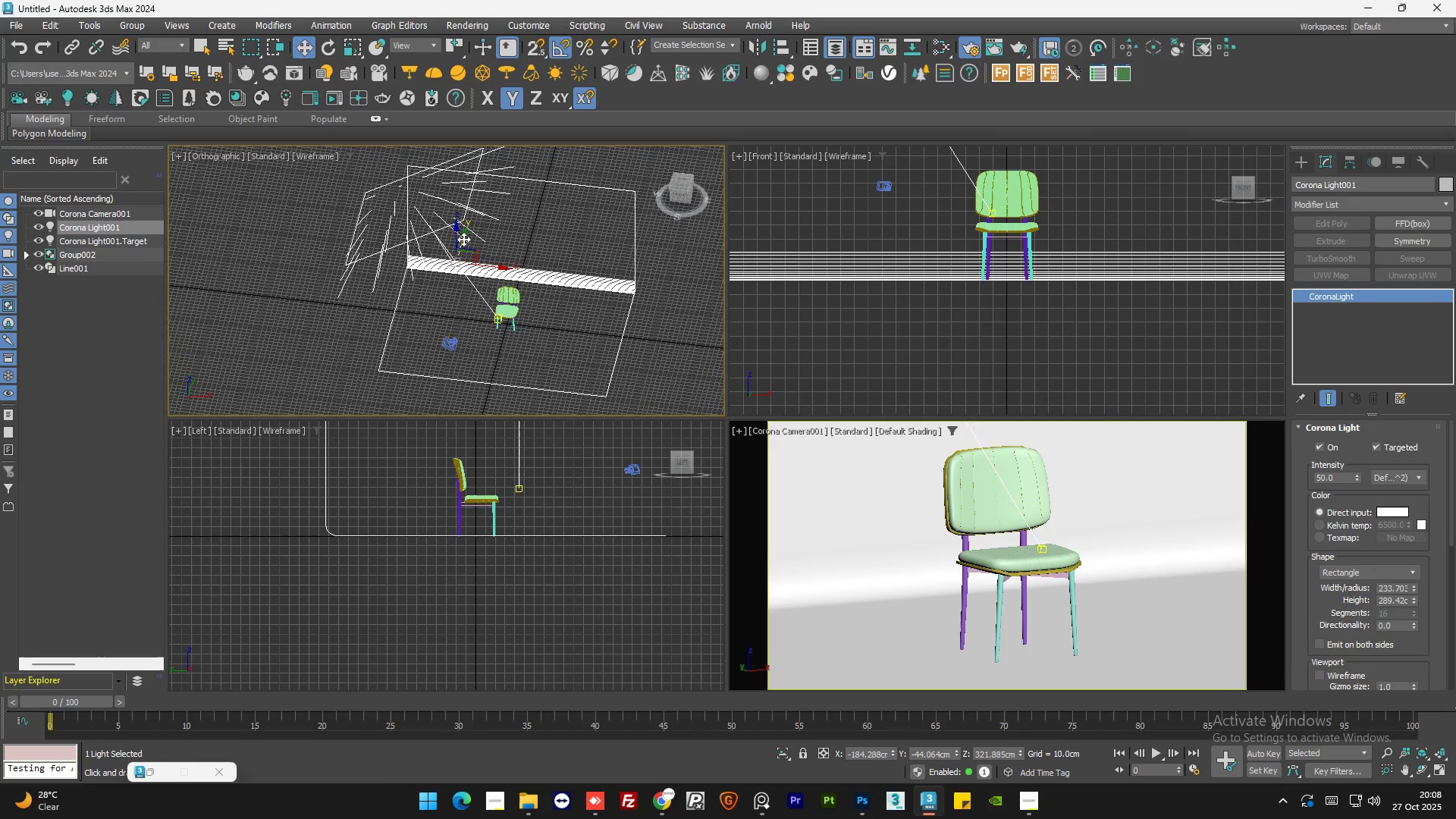 
left_click_drag(start_coordinate=[463, 238], to_coordinate=[442, 280])
 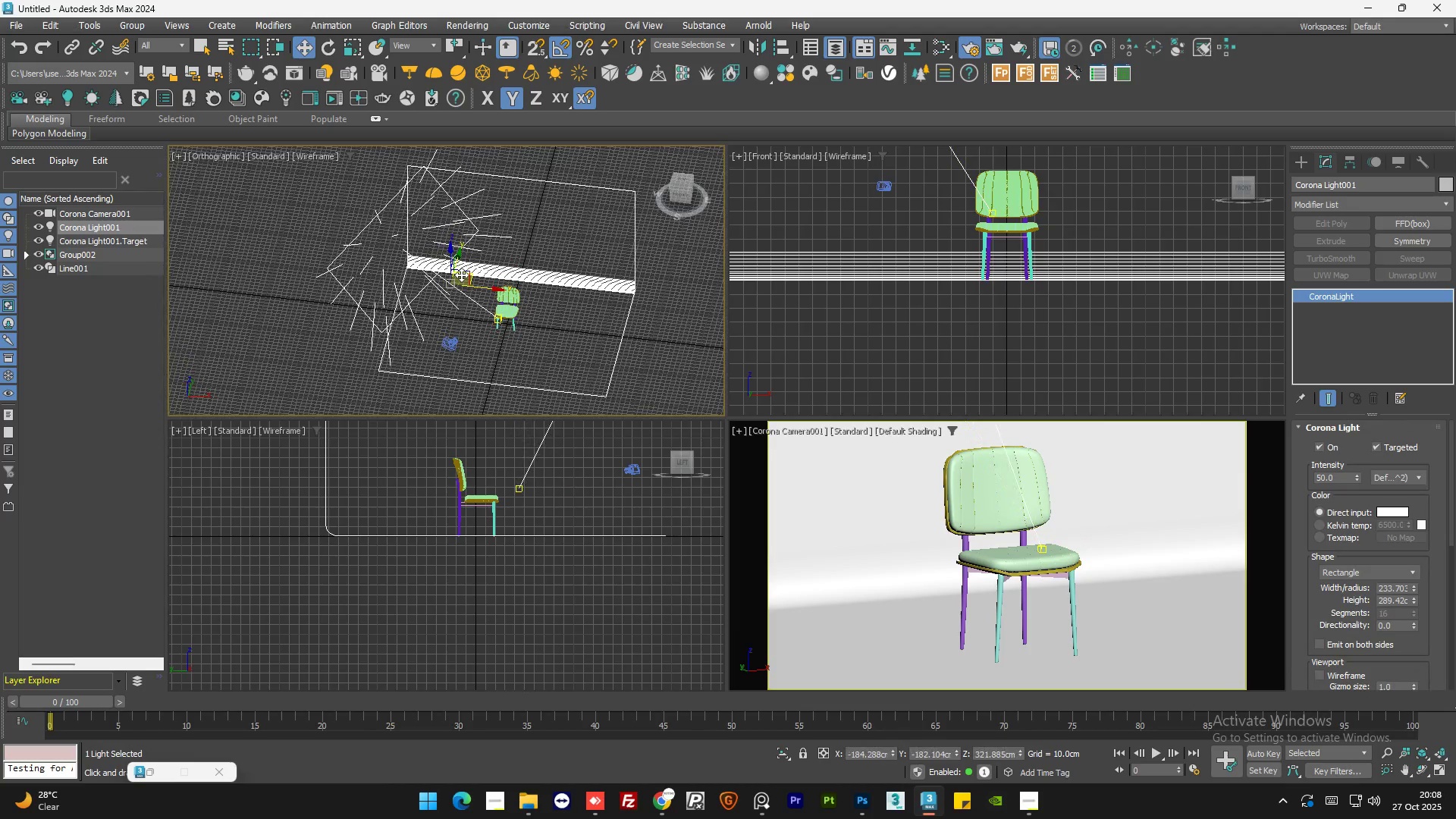 
left_click_drag(start_coordinate=[461, 275], to_coordinate=[354, 340])
 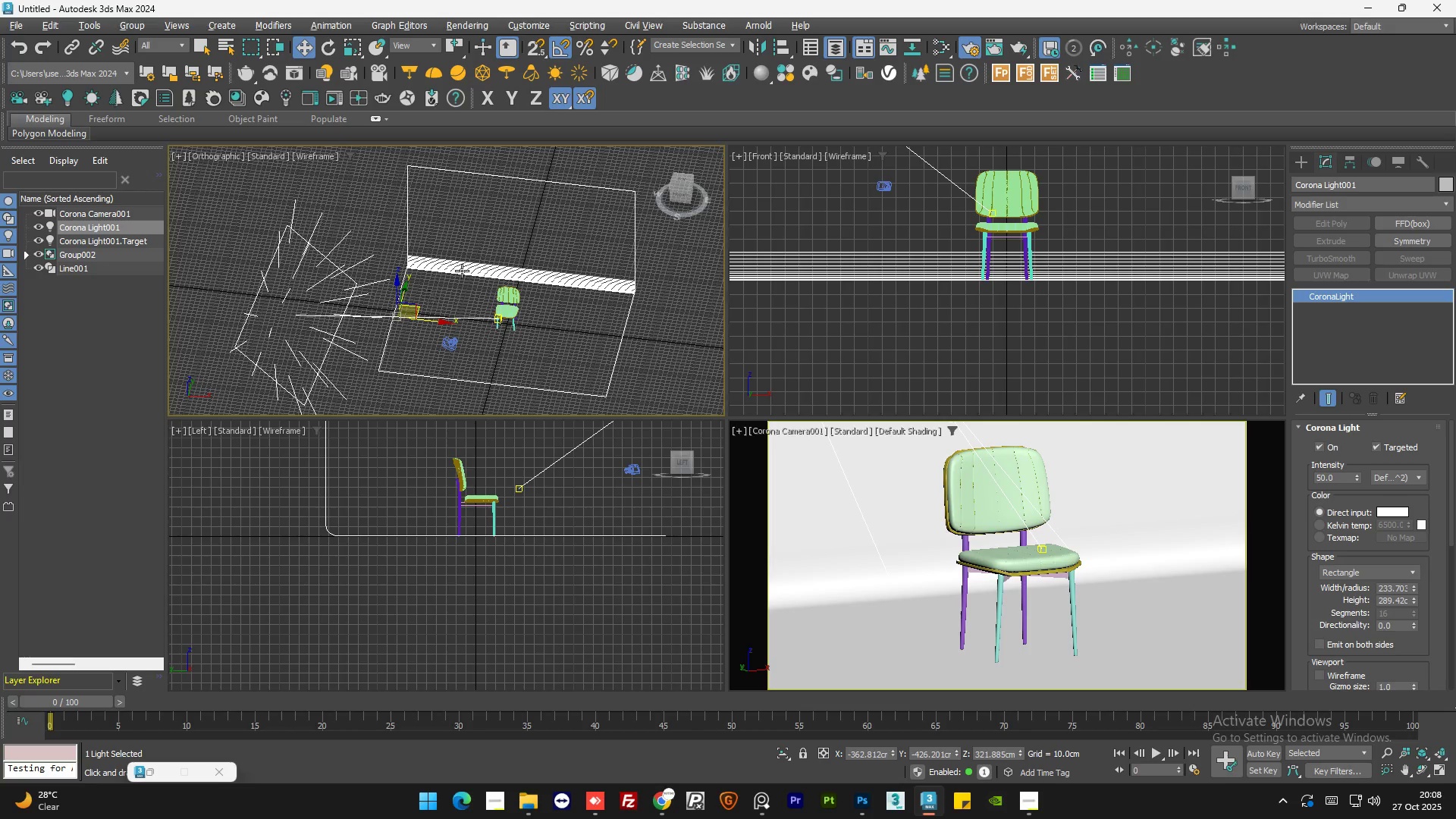 
hold_key(key=AltLeft, duration=1.53)
 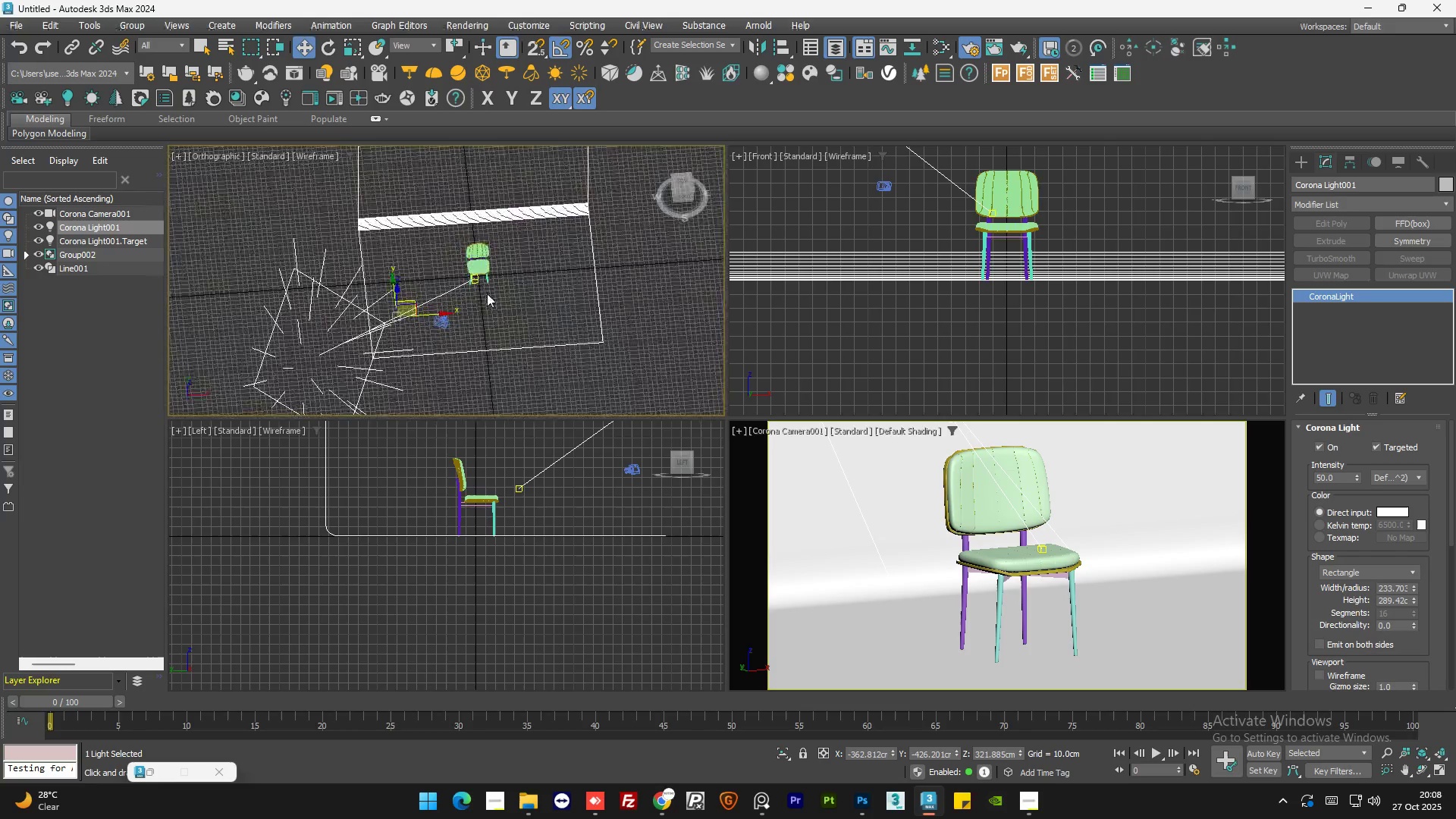 
hold_key(key=AltLeft, duration=0.31)
 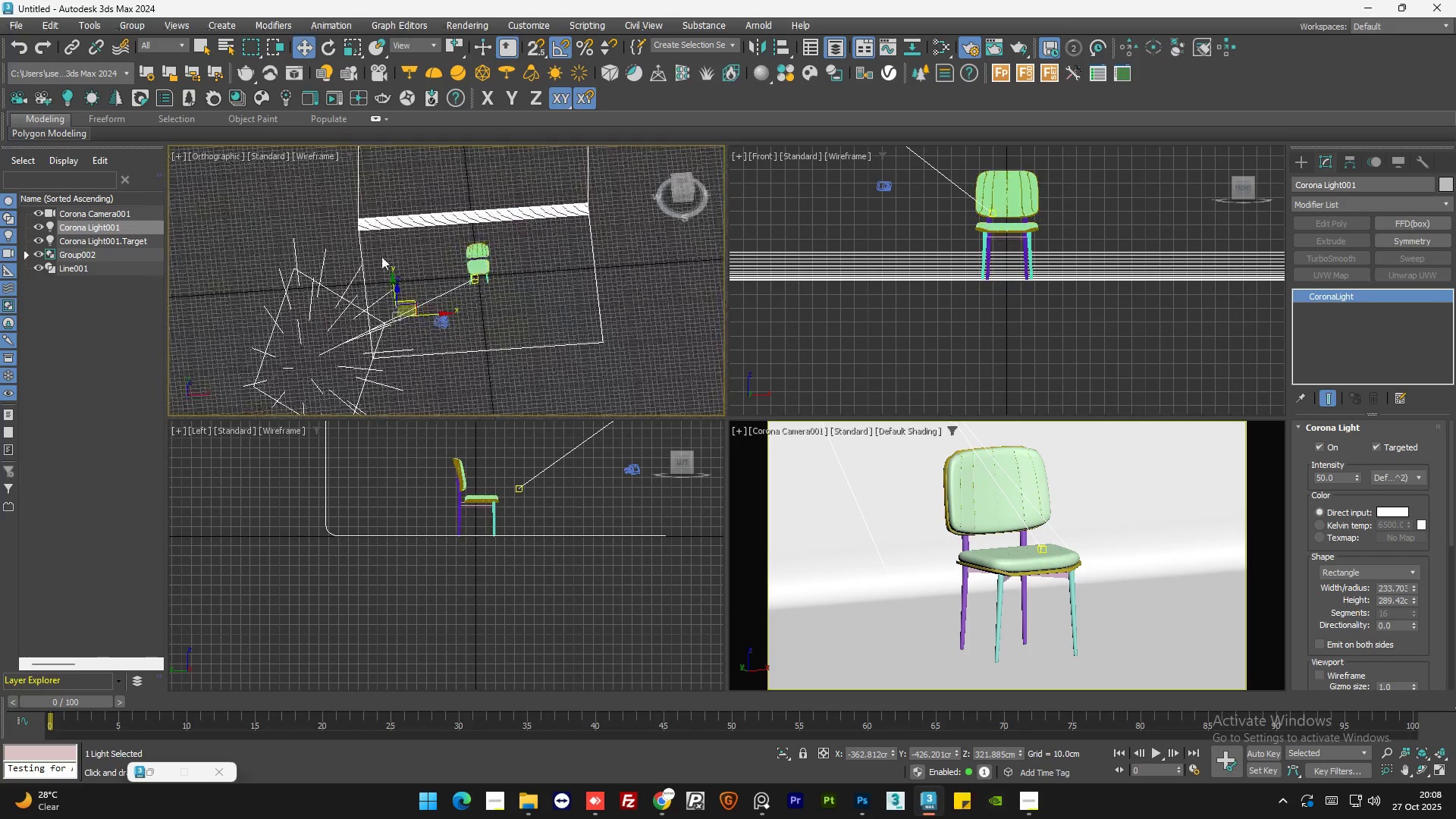 
hold_key(key=AltLeft, duration=0.61)
 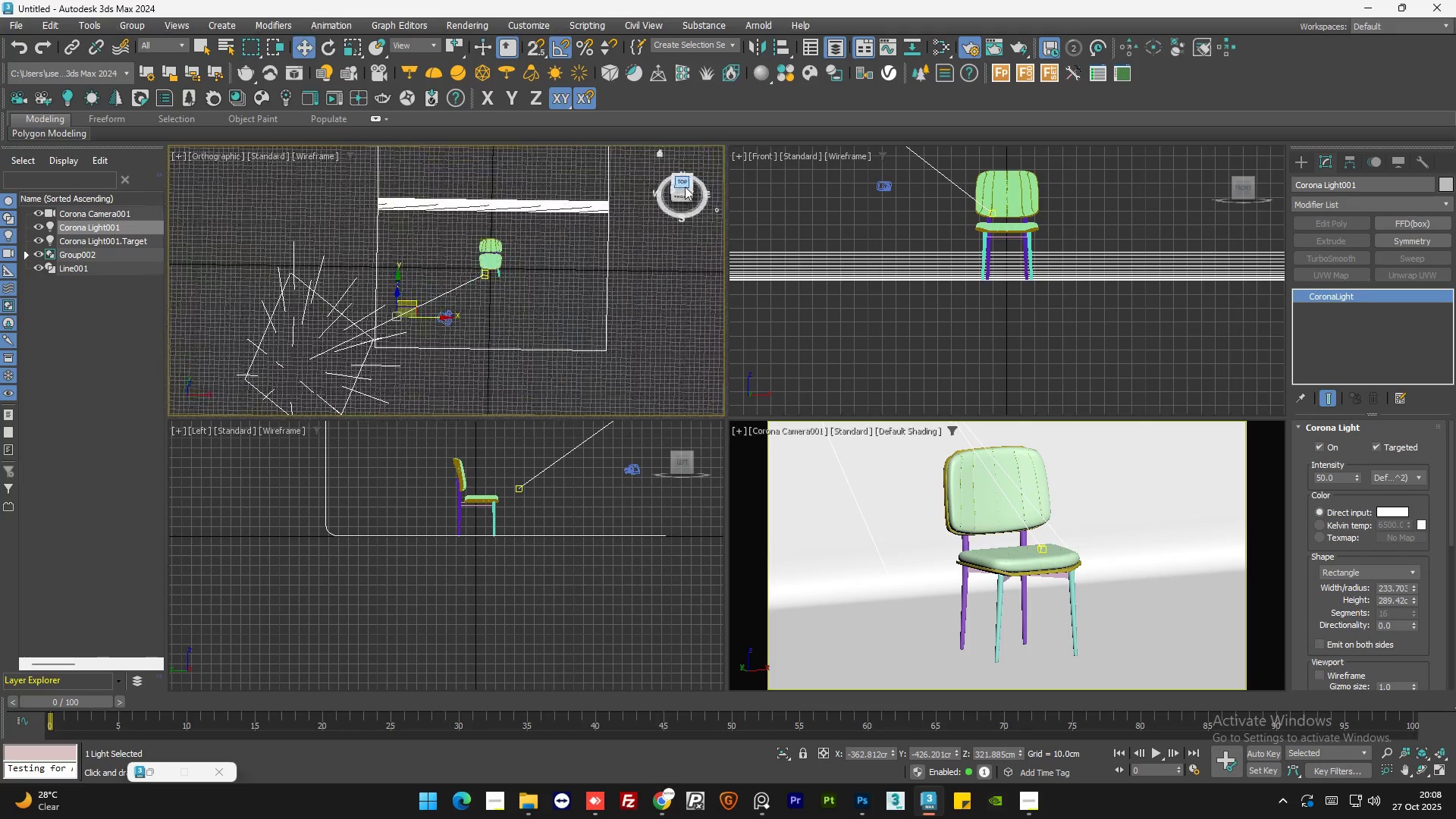 
left_click([682, 181])
 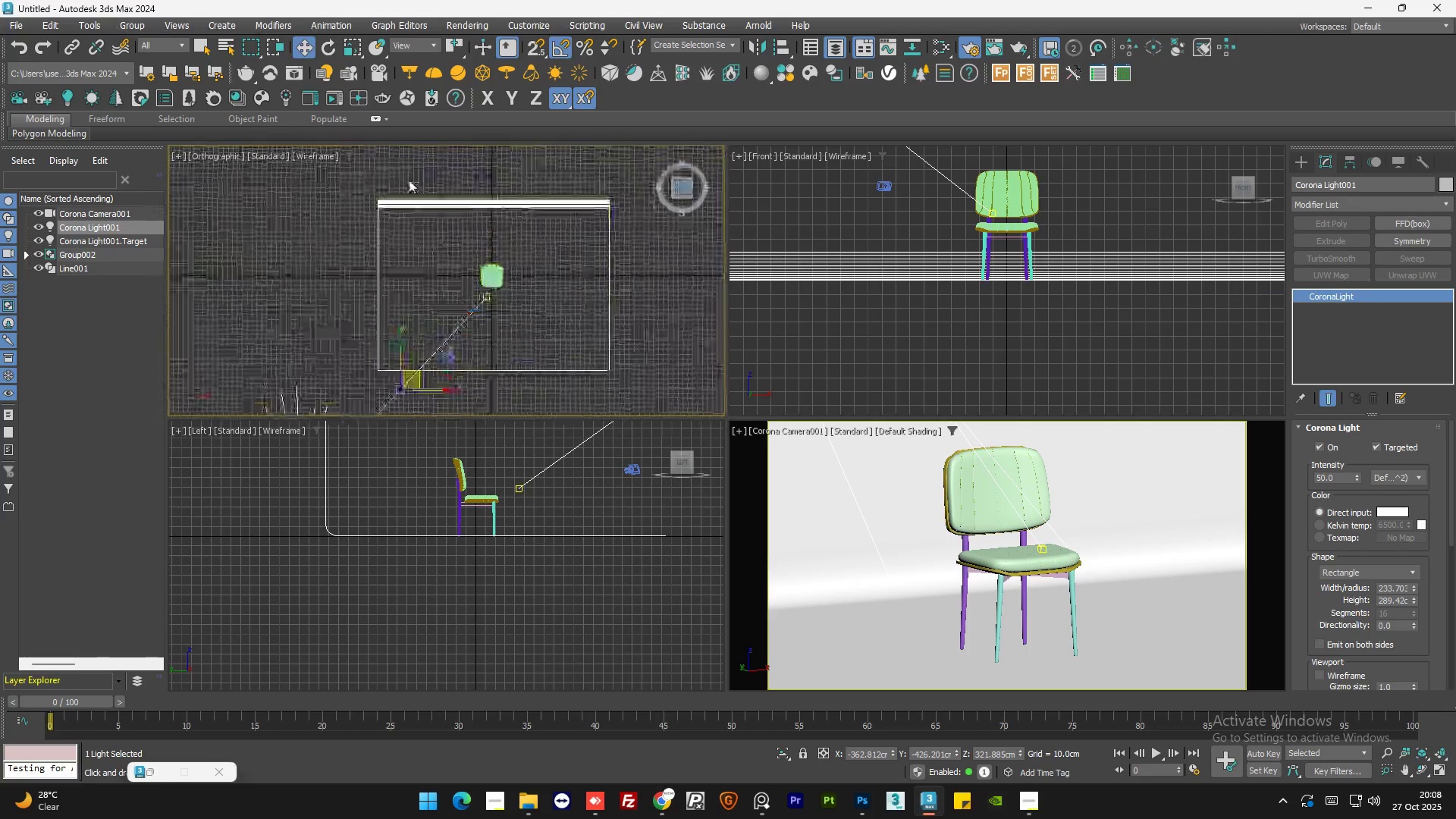 
scroll: coordinate [404, 173], scroll_direction: down, amount: 1.0
 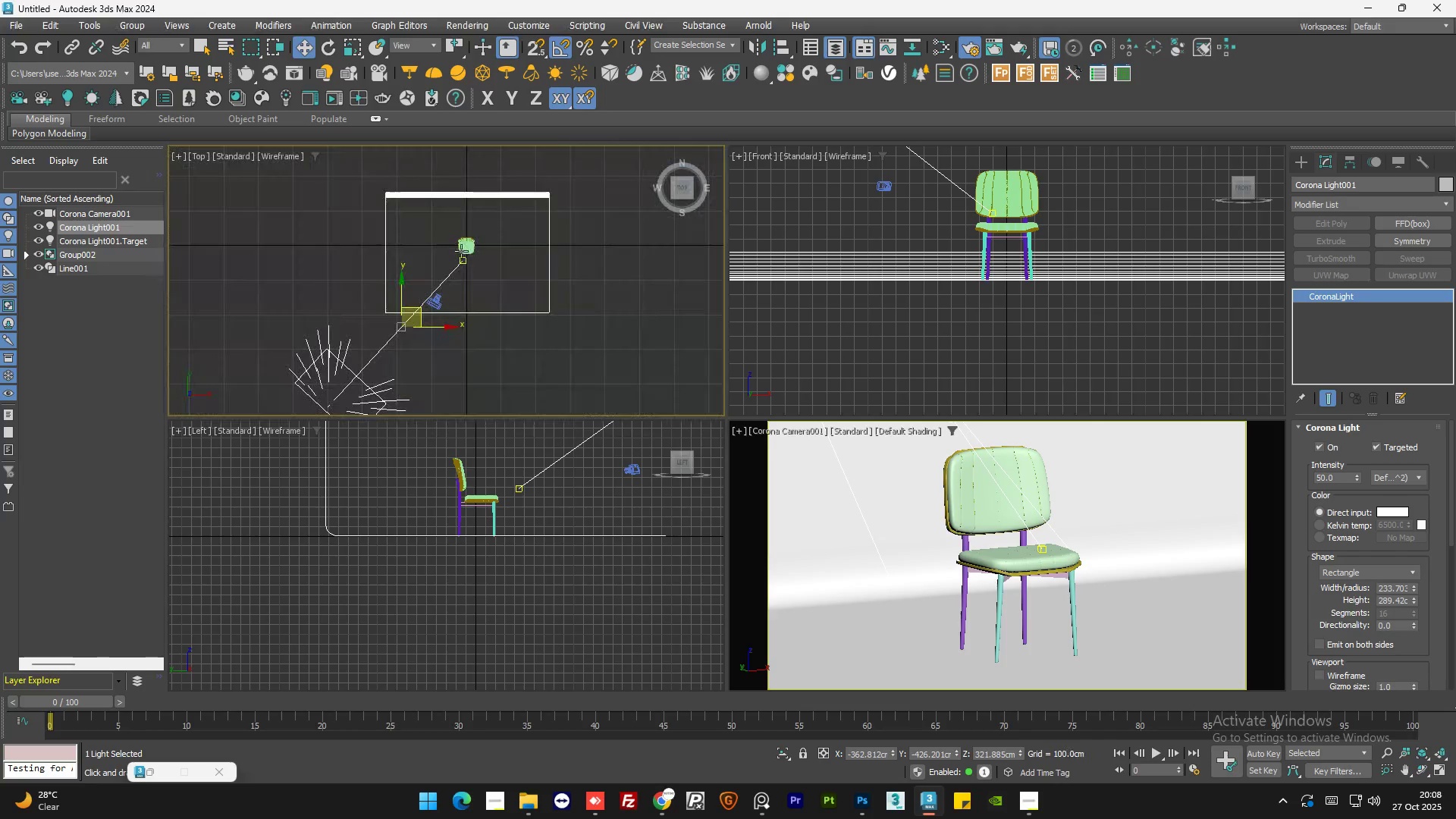 
scroll: coordinate [466, 263], scroll_direction: up, amount: 1.0
 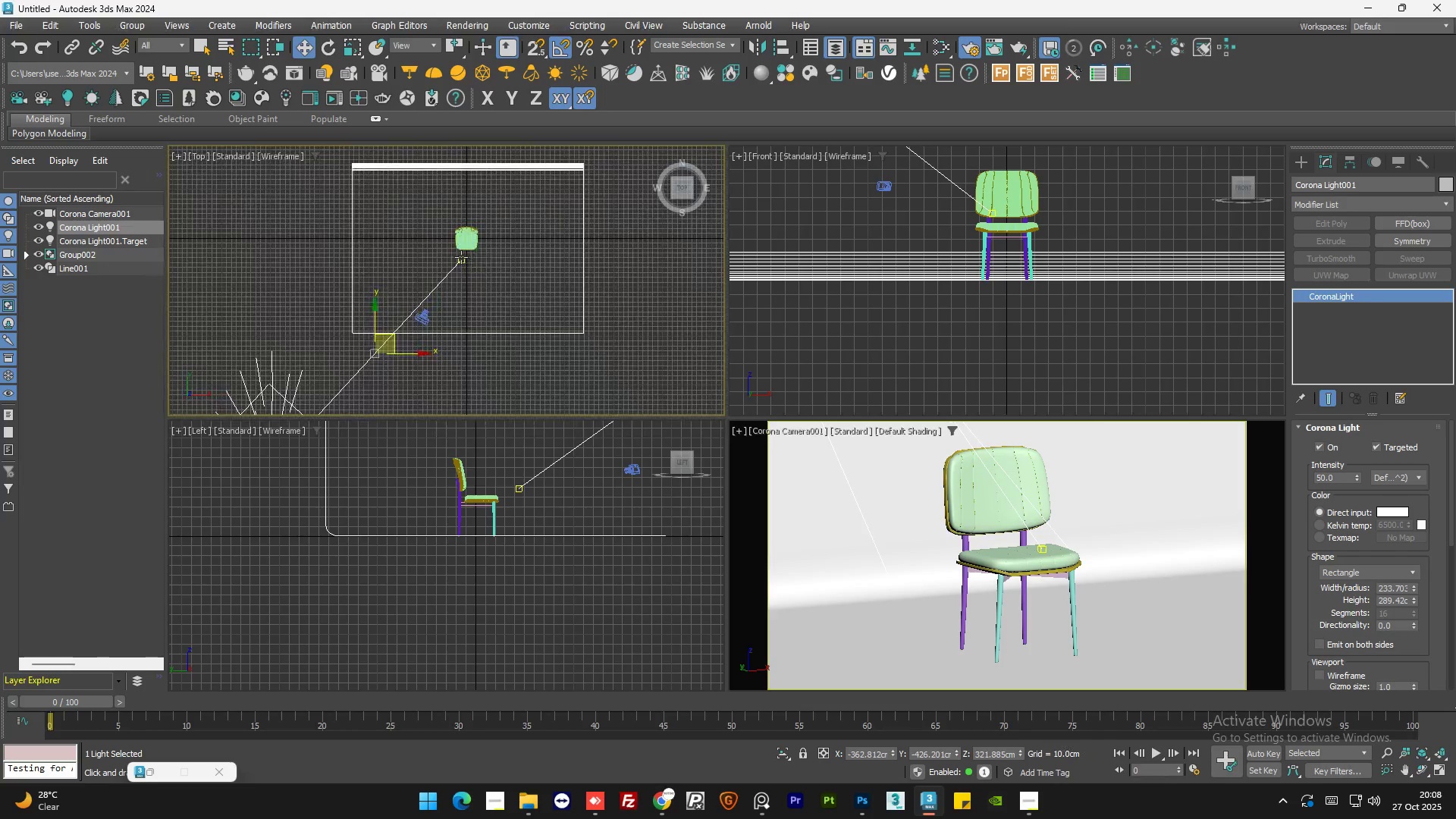 
left_click([461, 259])
 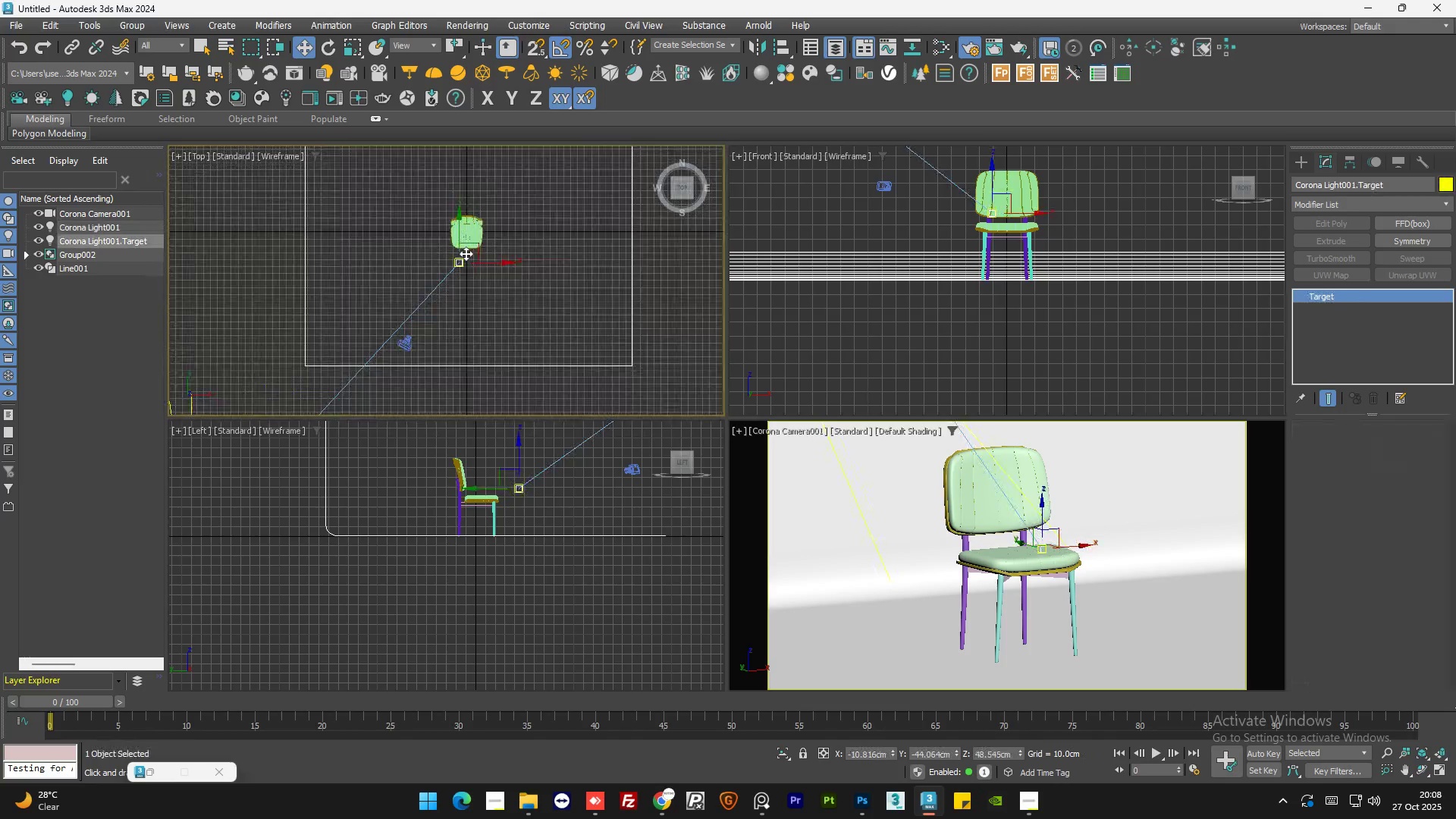 
scroll: coordinate [466, 253], scroll_direction: up, amount: 1.0
 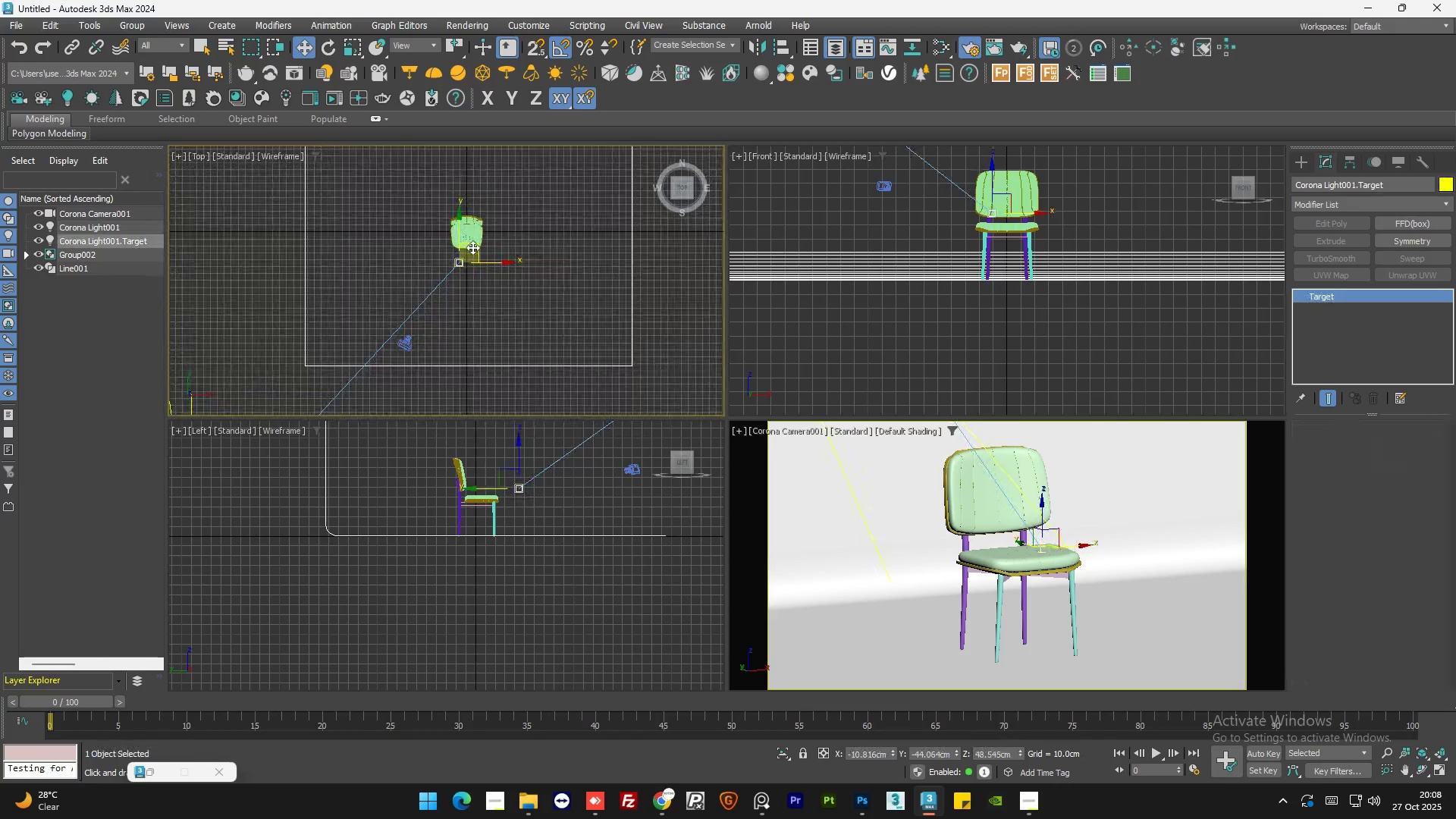 
left_click_drag(start_coordinate=[472, 247], to_coordinate=[472, 223])
 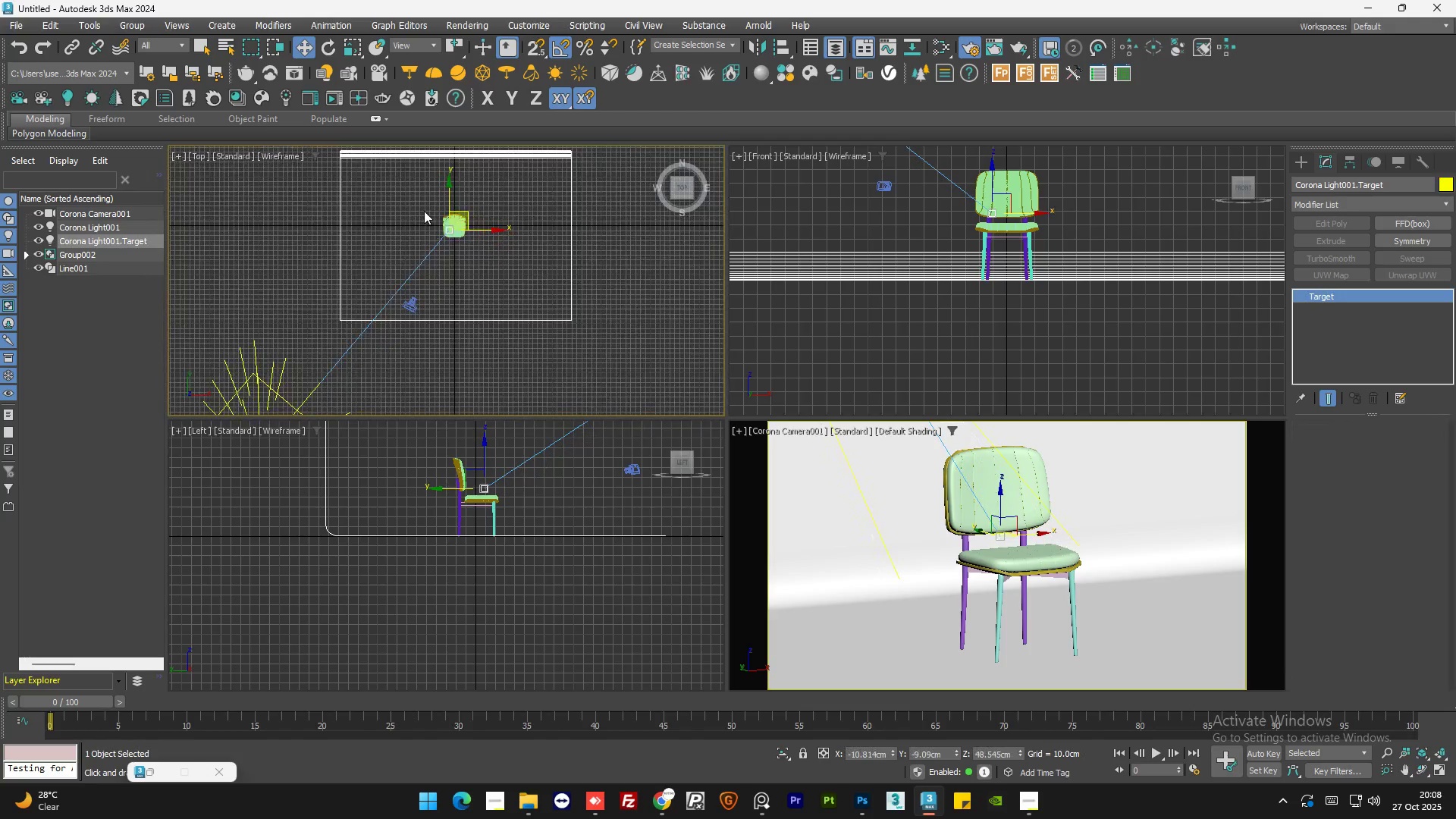 
scroll: coordinate [424, 211], scroll_direction: down, amount: 2.0
 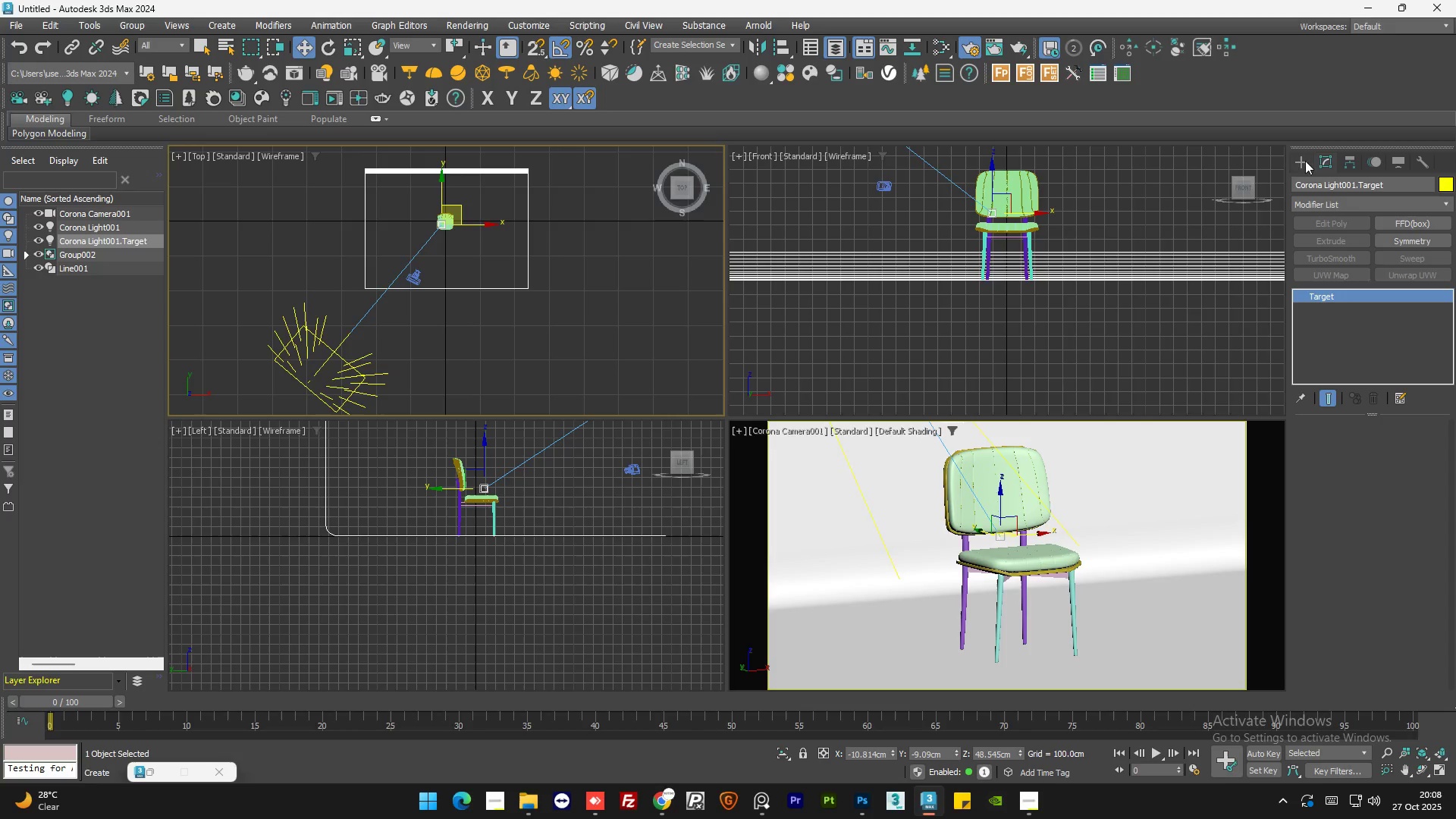 
left_click([1306, 163])
 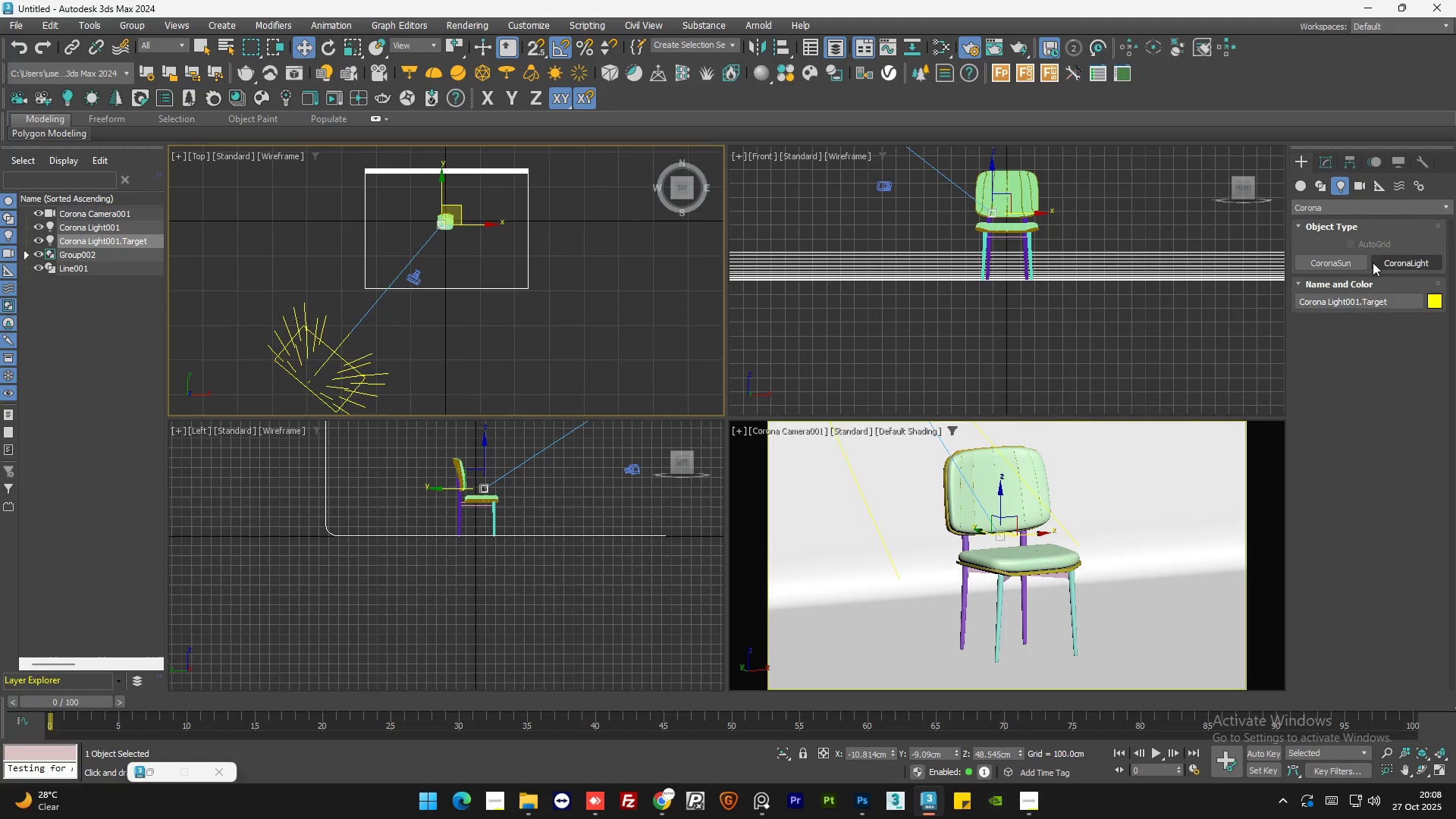 
left_click([1395, 262])
 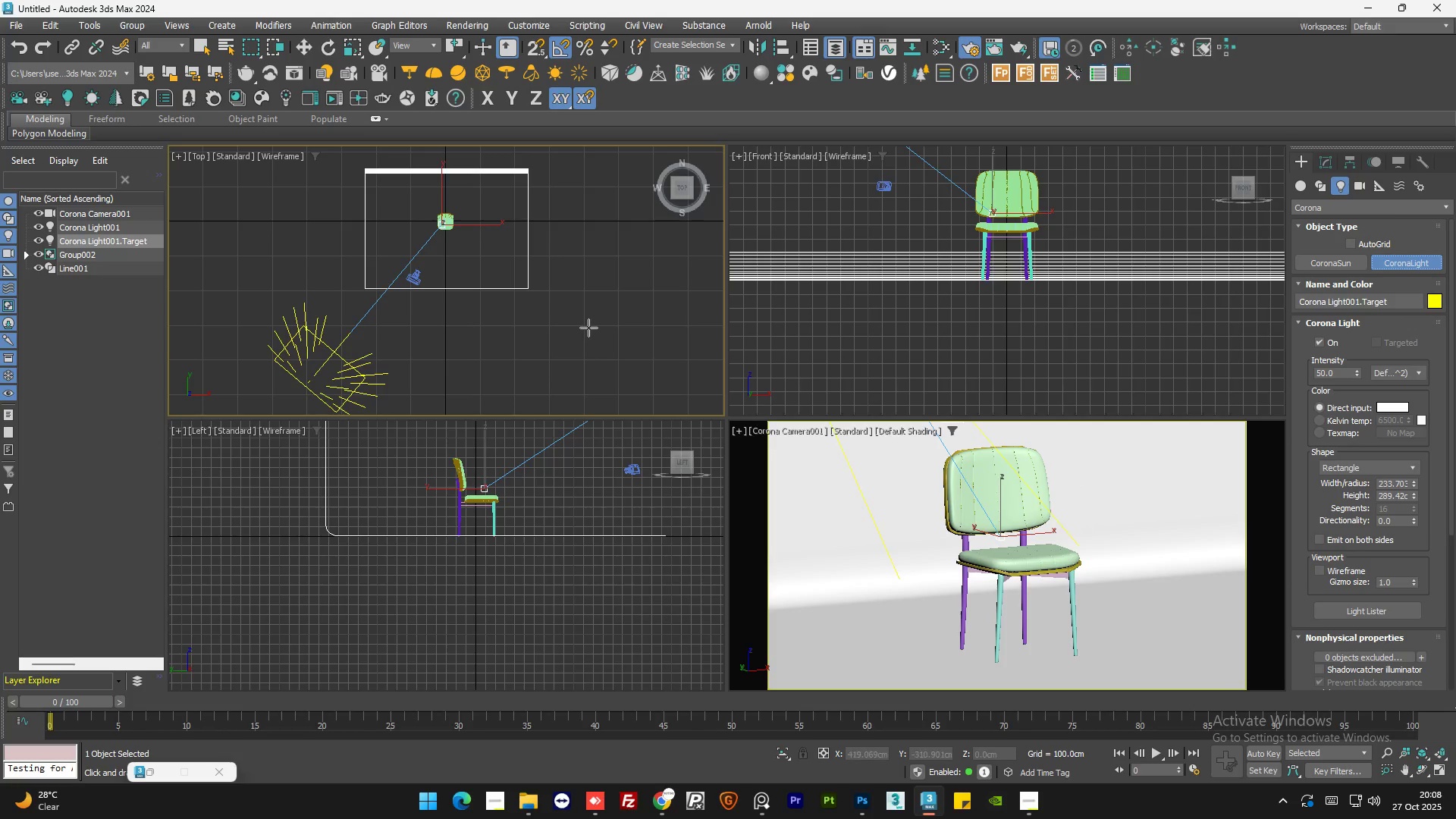 
left_click_drag(start_coordinate=[570, 271], to_coordinate=[513, 323])
 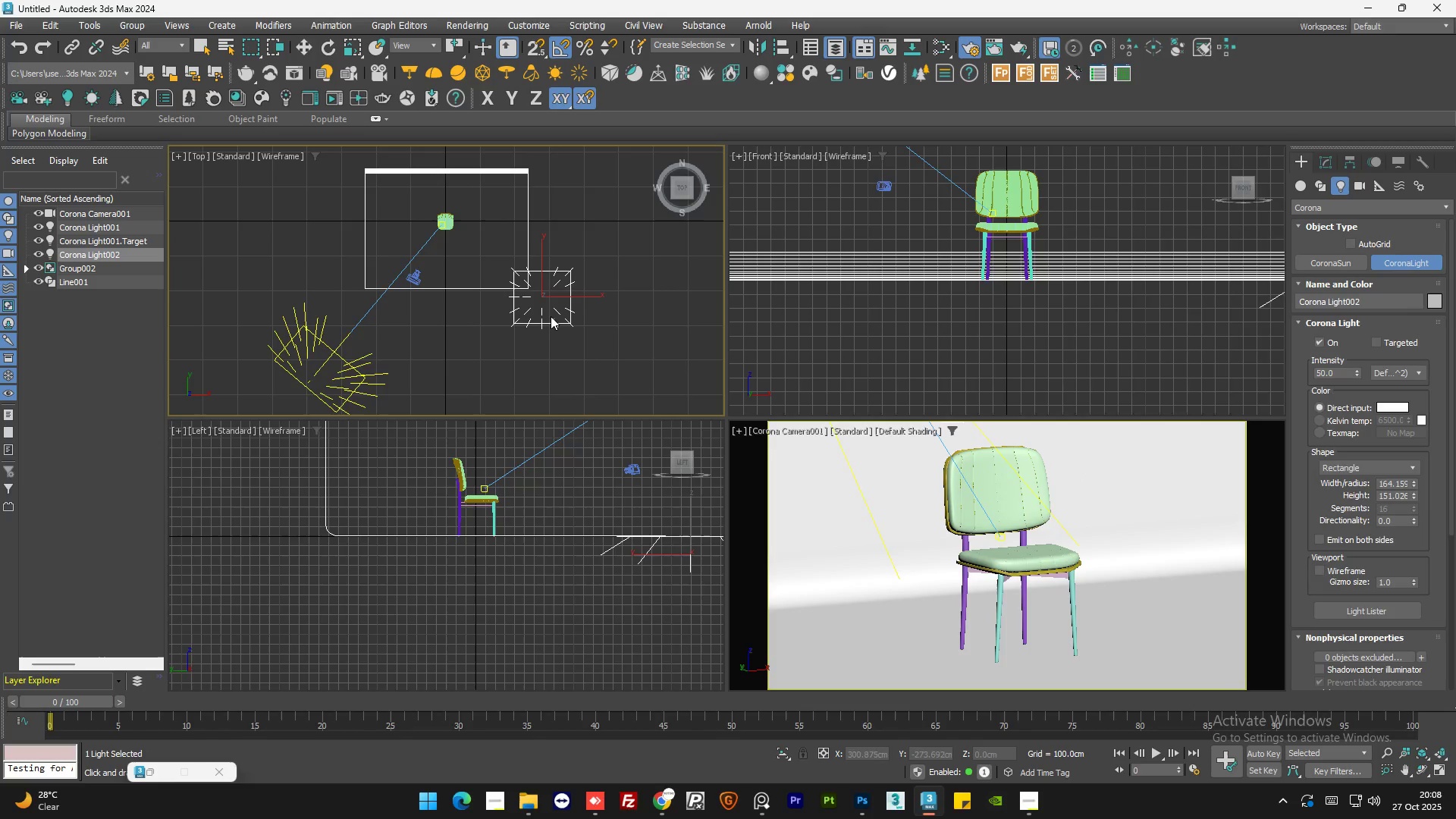 
key(W)
 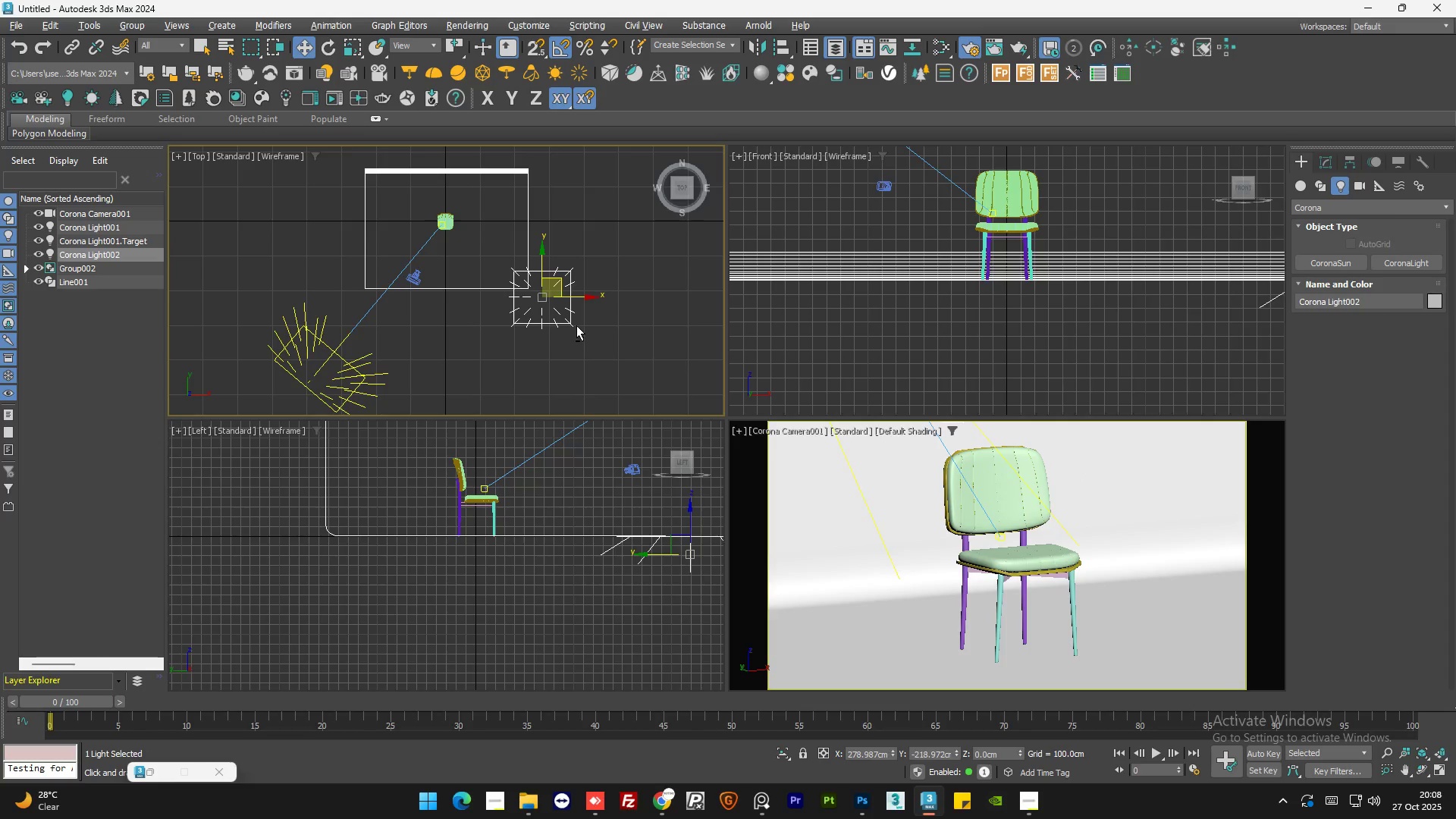 
hold_key(key=AltLeft, duration=0.83)
 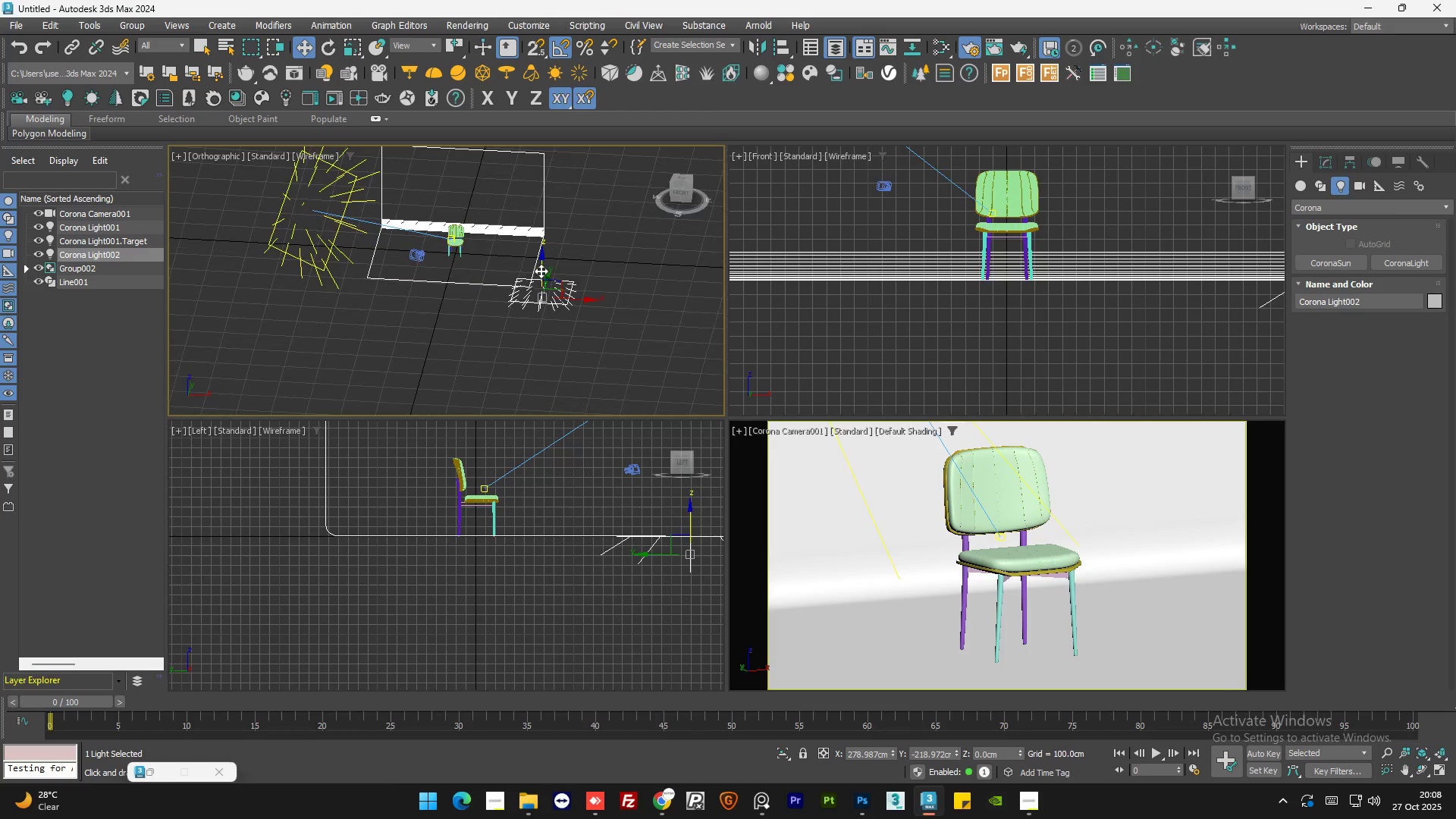 
left_click_drag(start_coordinate=[541, 269], to_coordinate=[554, 212])
 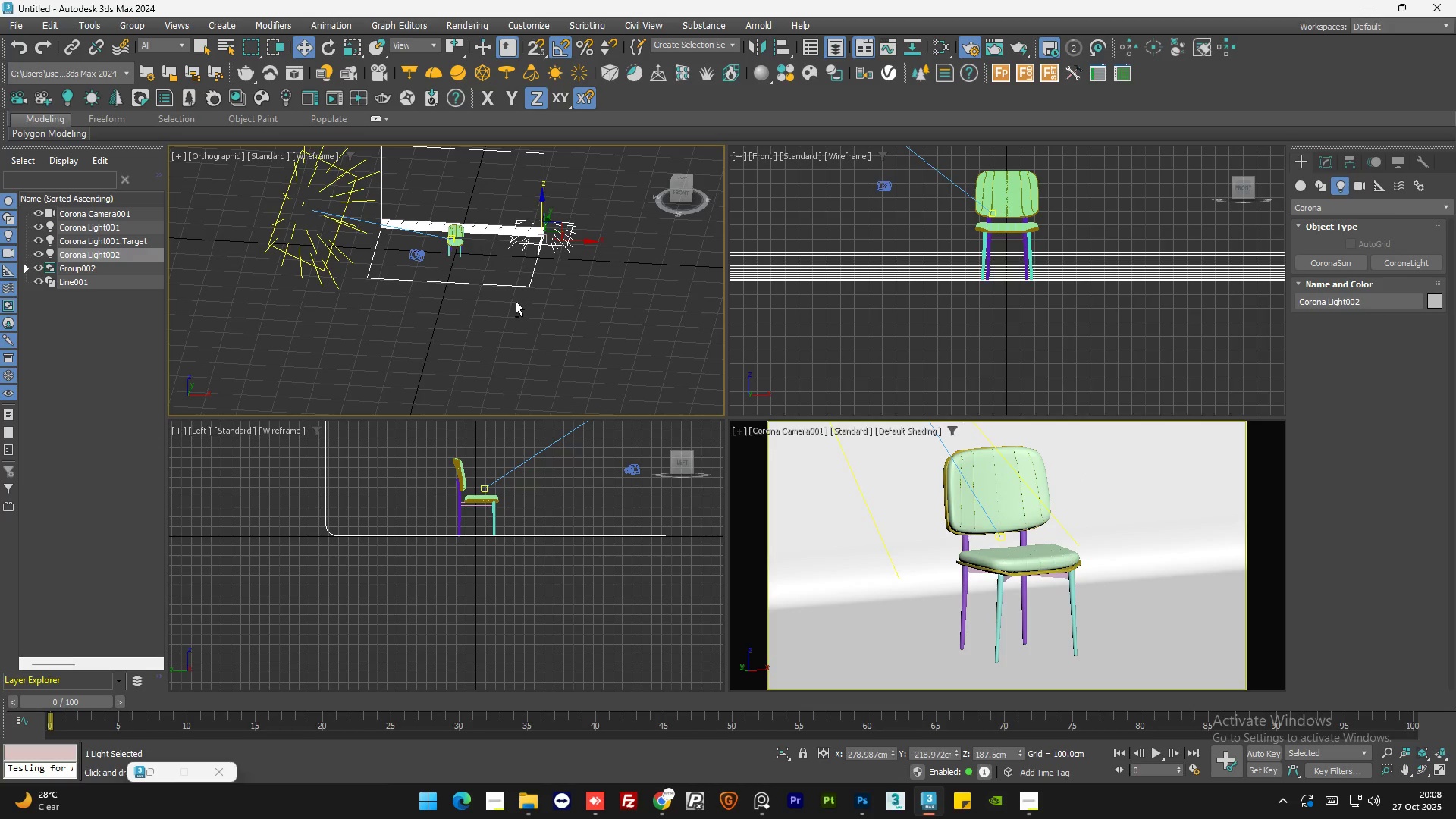 
hold_key(key=AltLeft, duration=0.67)
 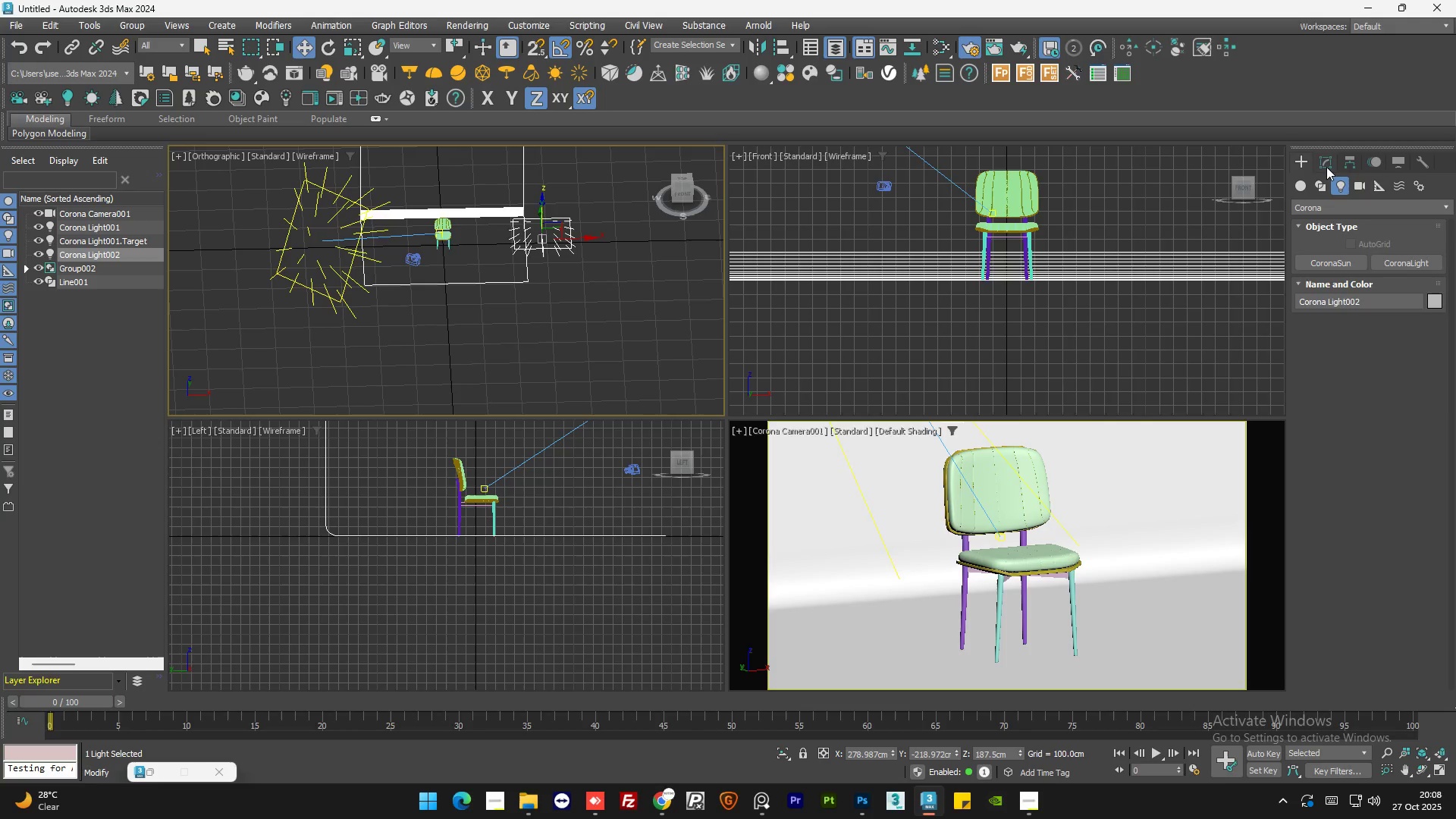 
left_click([1326, 165])
 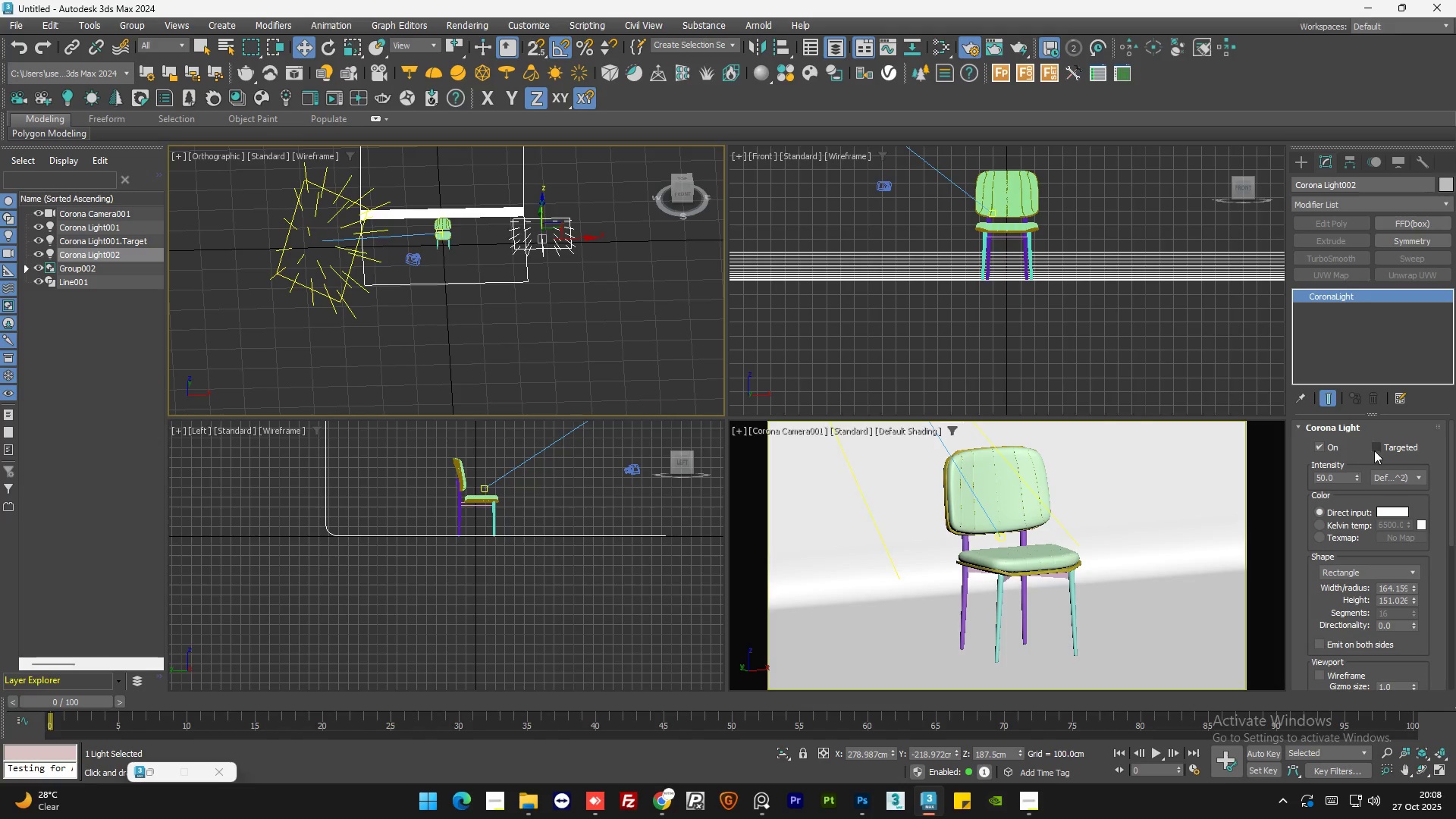 
left_click([1376, 449])
 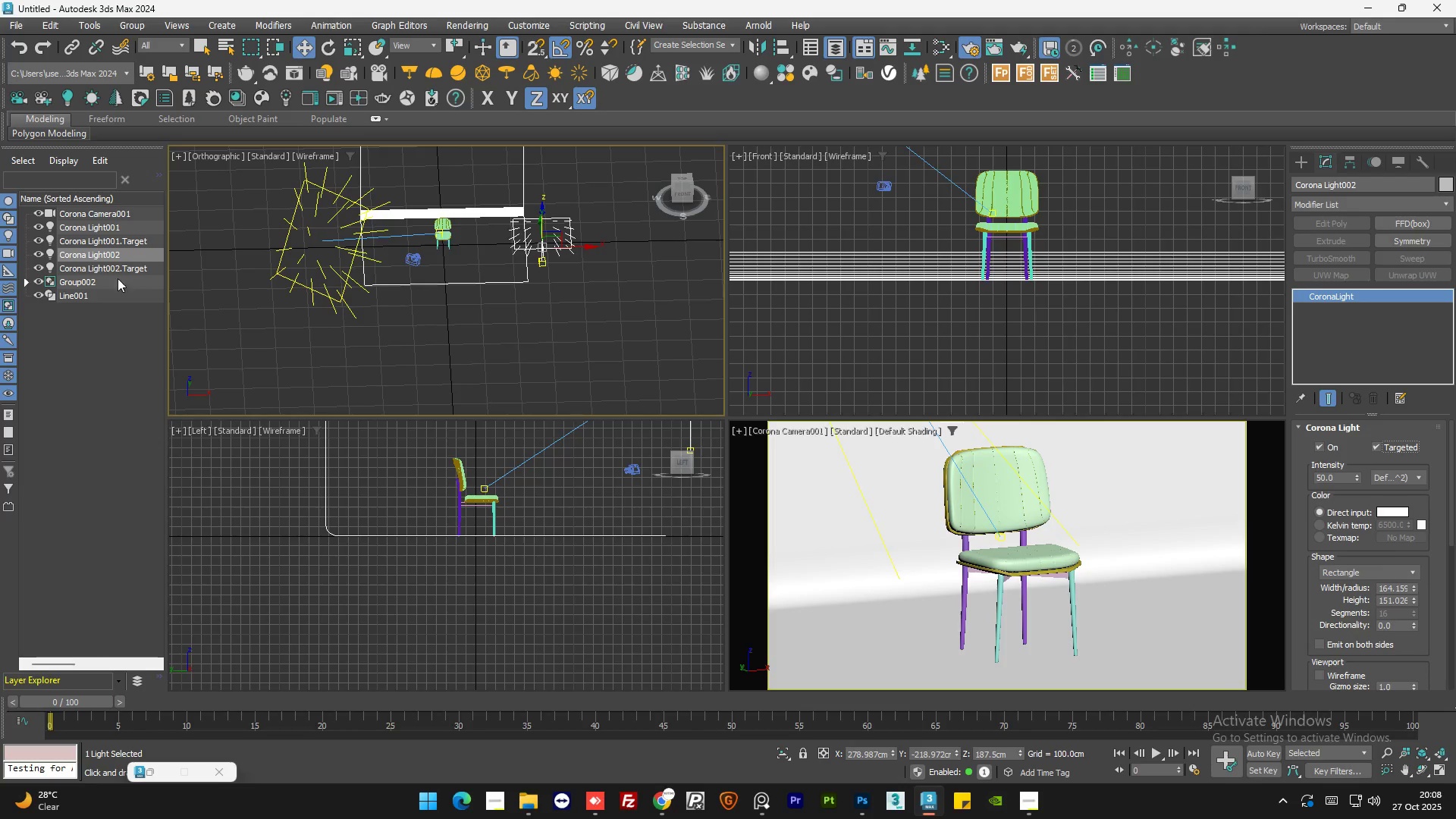 
left_click([118, 268])
 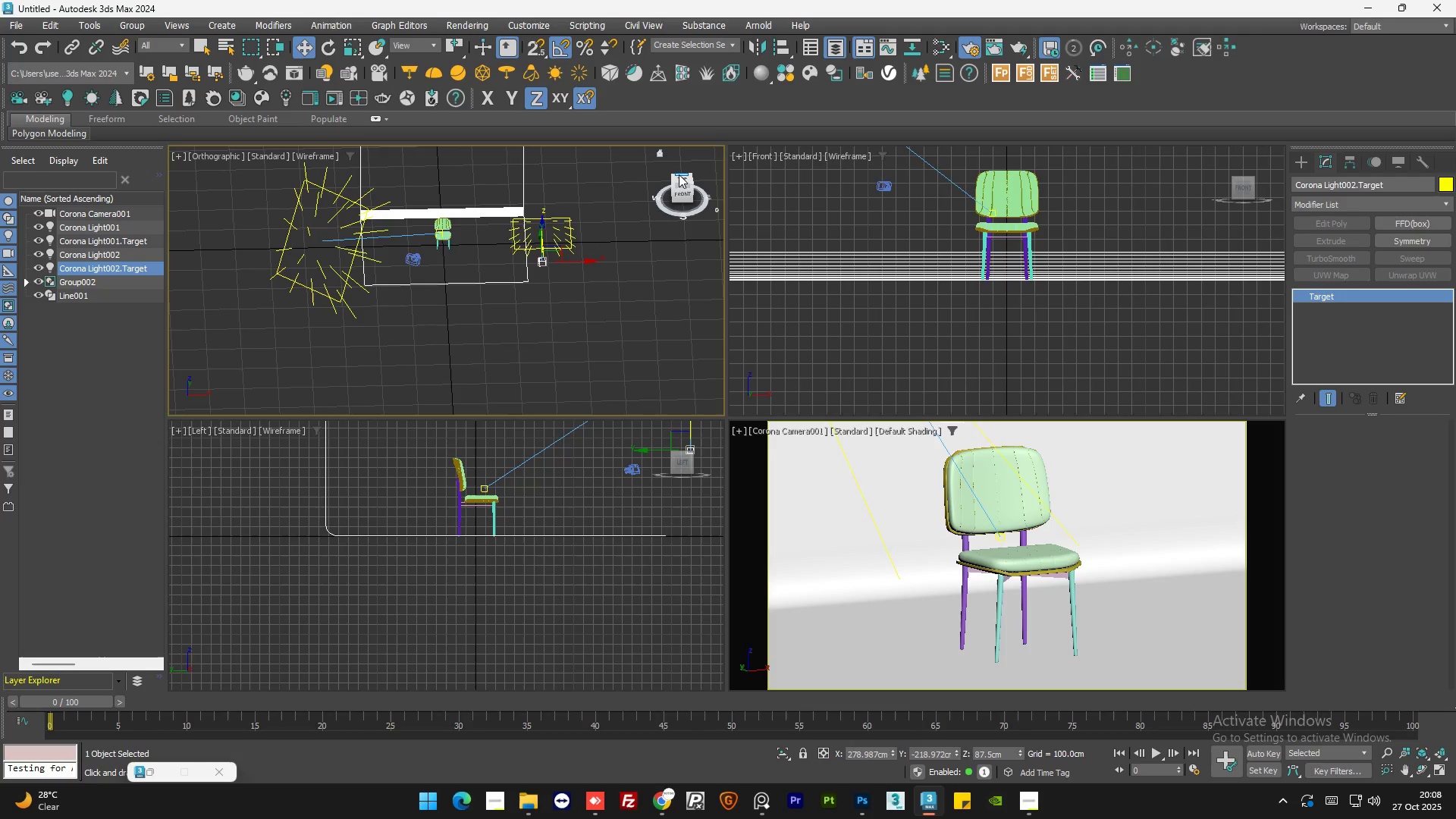 
left_click([679, 179])
 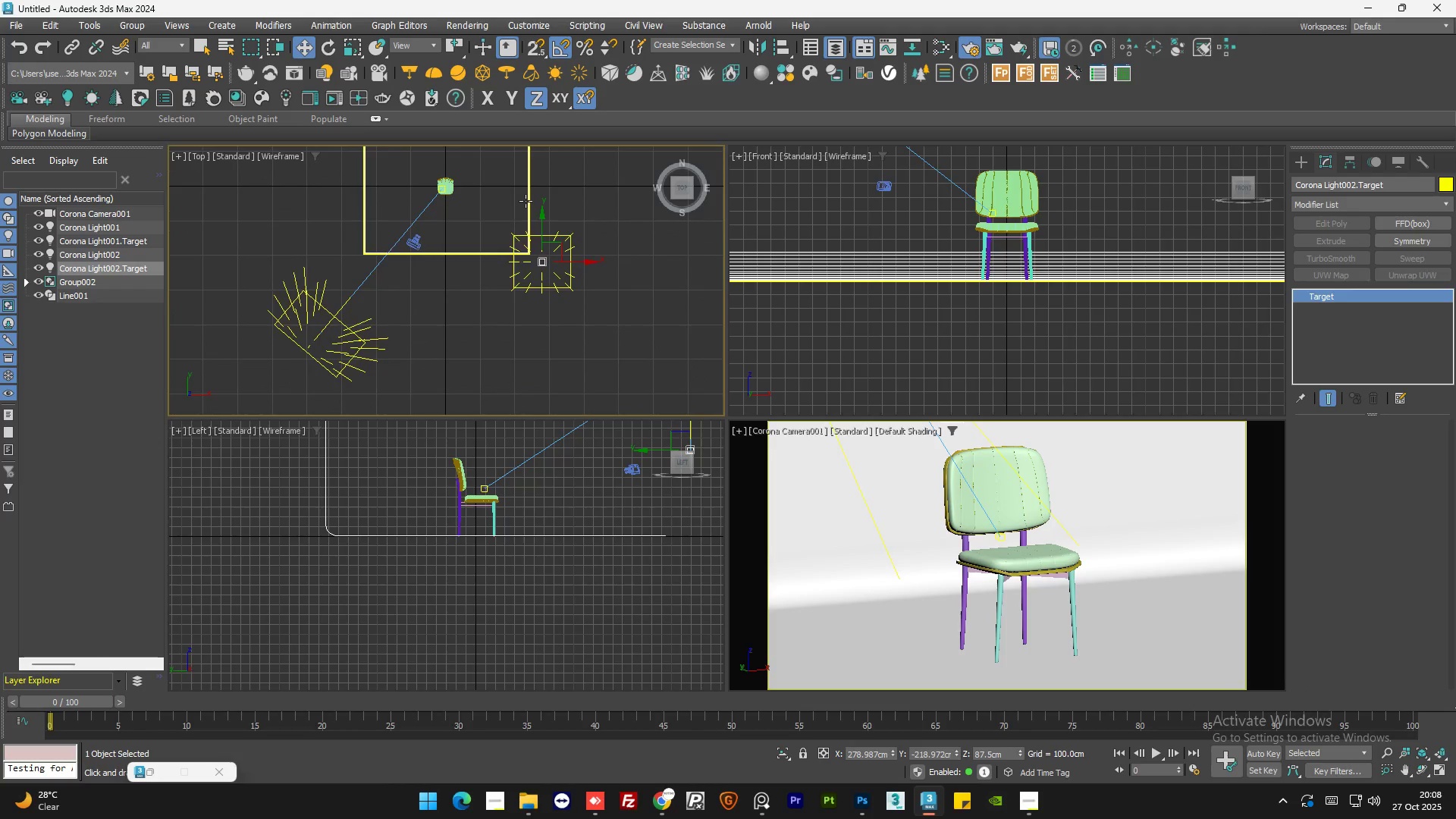 
scroll: coordinate [510, 184], scroll_direction: up, amount: 2.0
 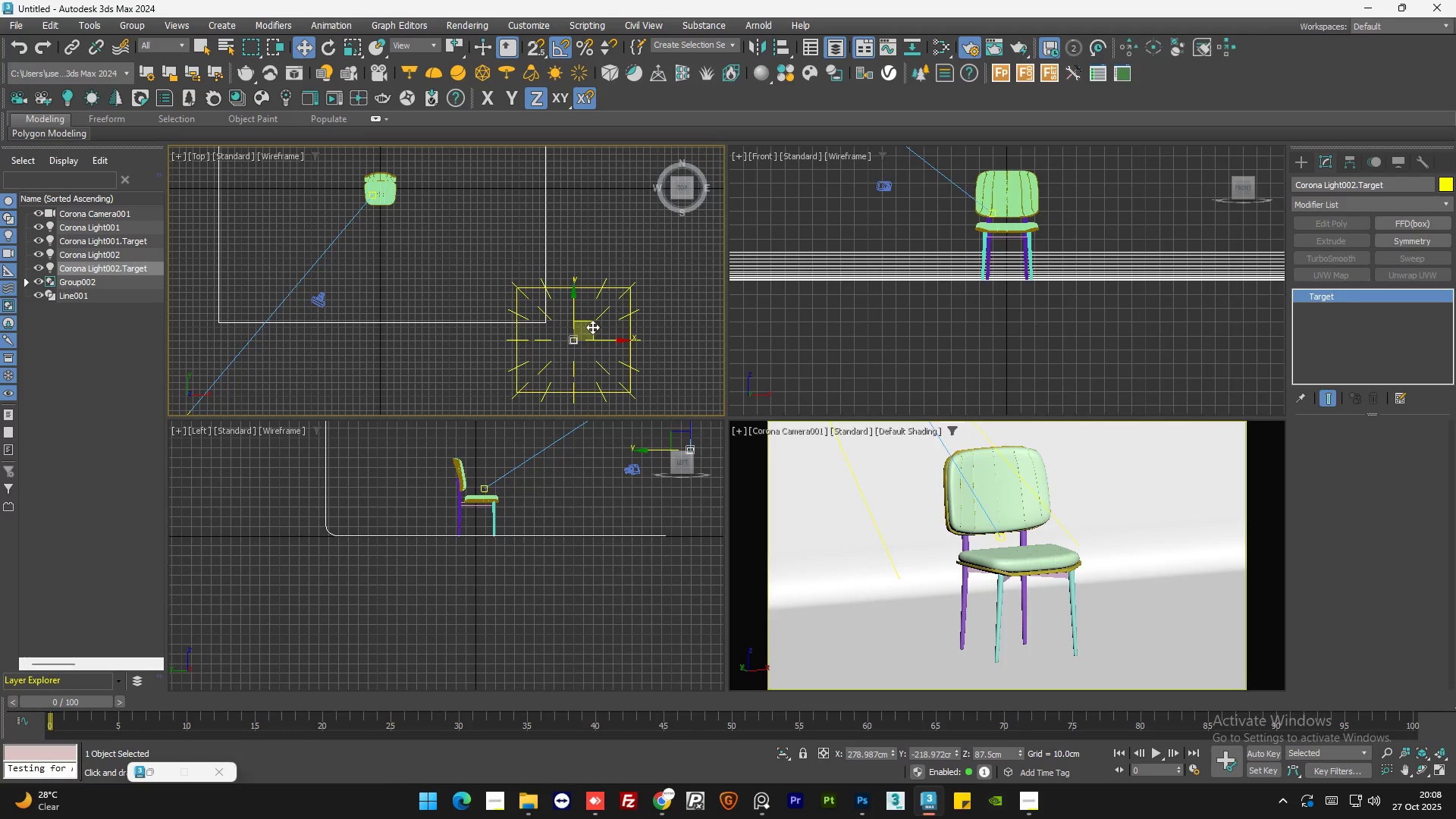 
left_click_drag(start_coordinate=[592, 327], to_coordinate=[400, 180])
 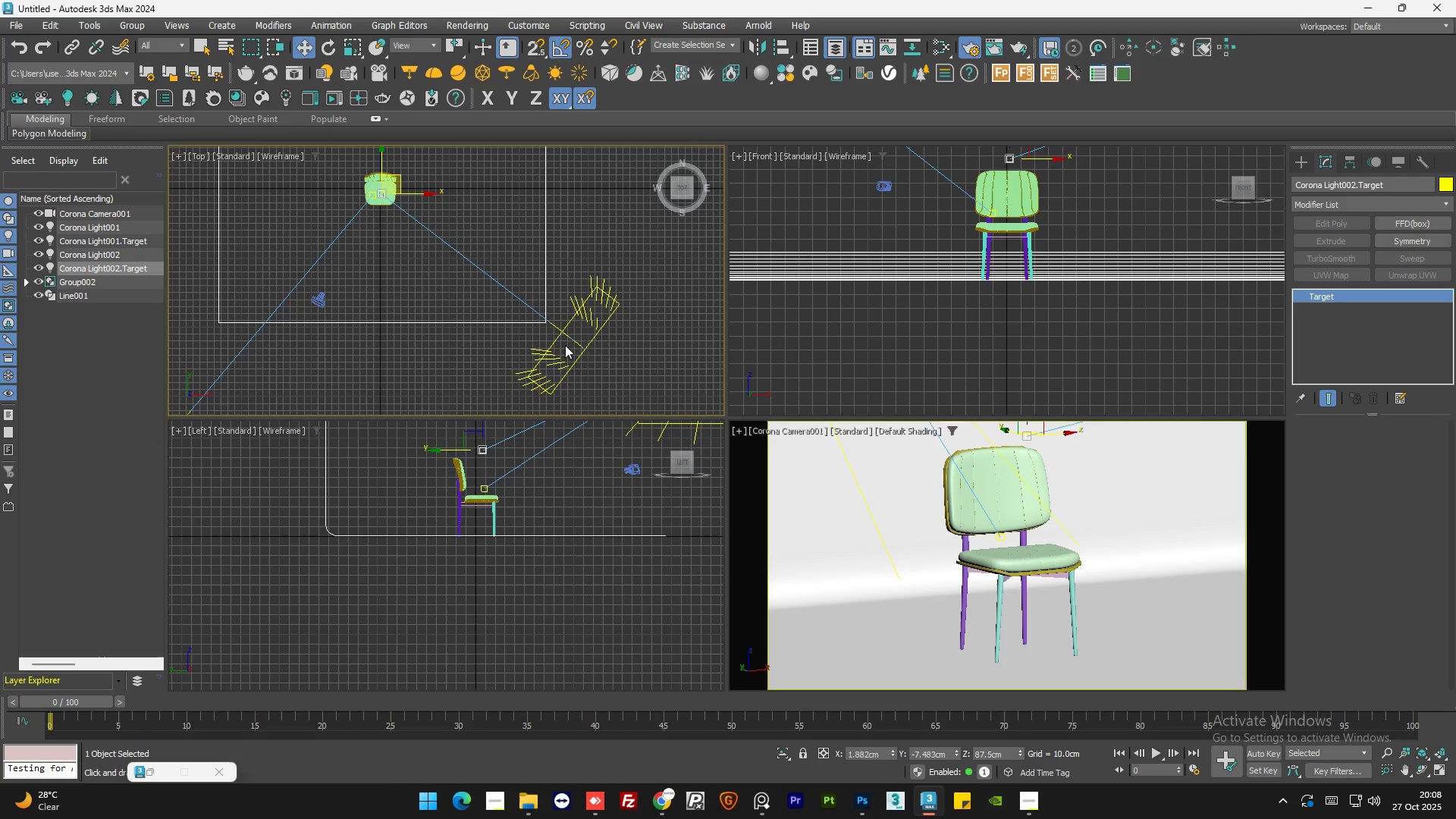 
hold_key(key=AltLeft, duration=0.52)
 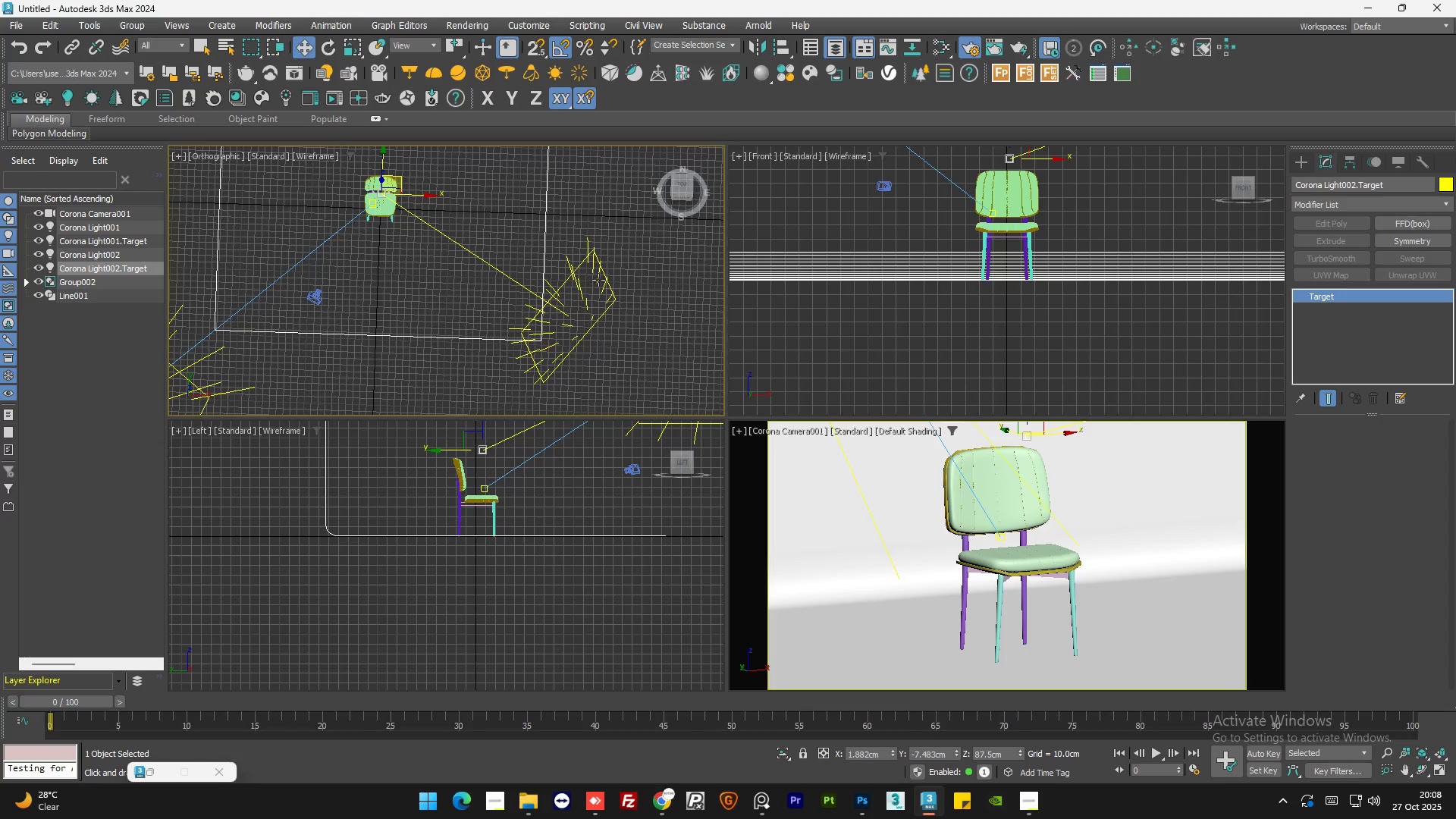 
left_click([599, 278])
 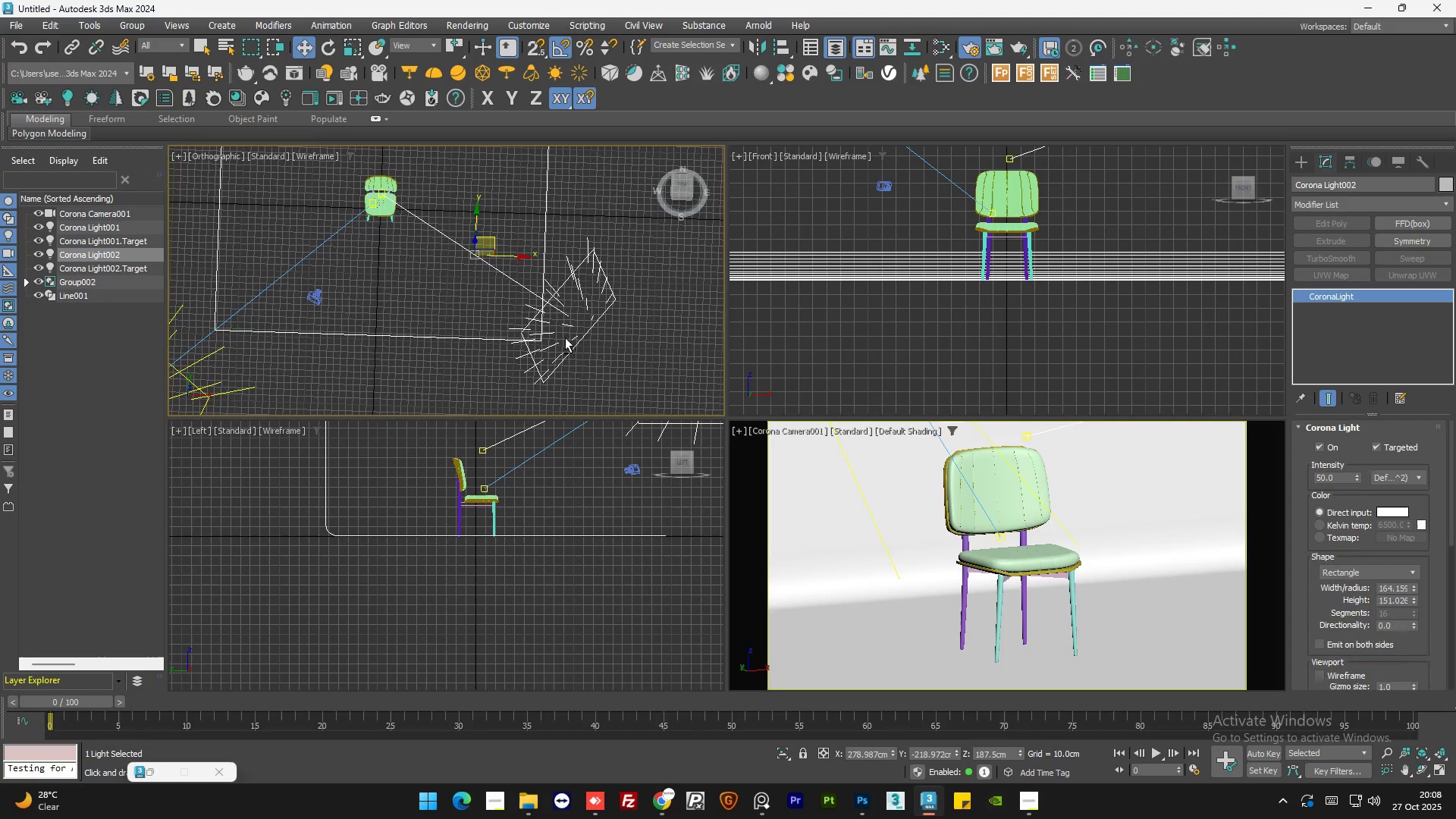 
hold_key(key=AltLeft, duration=0.7)
 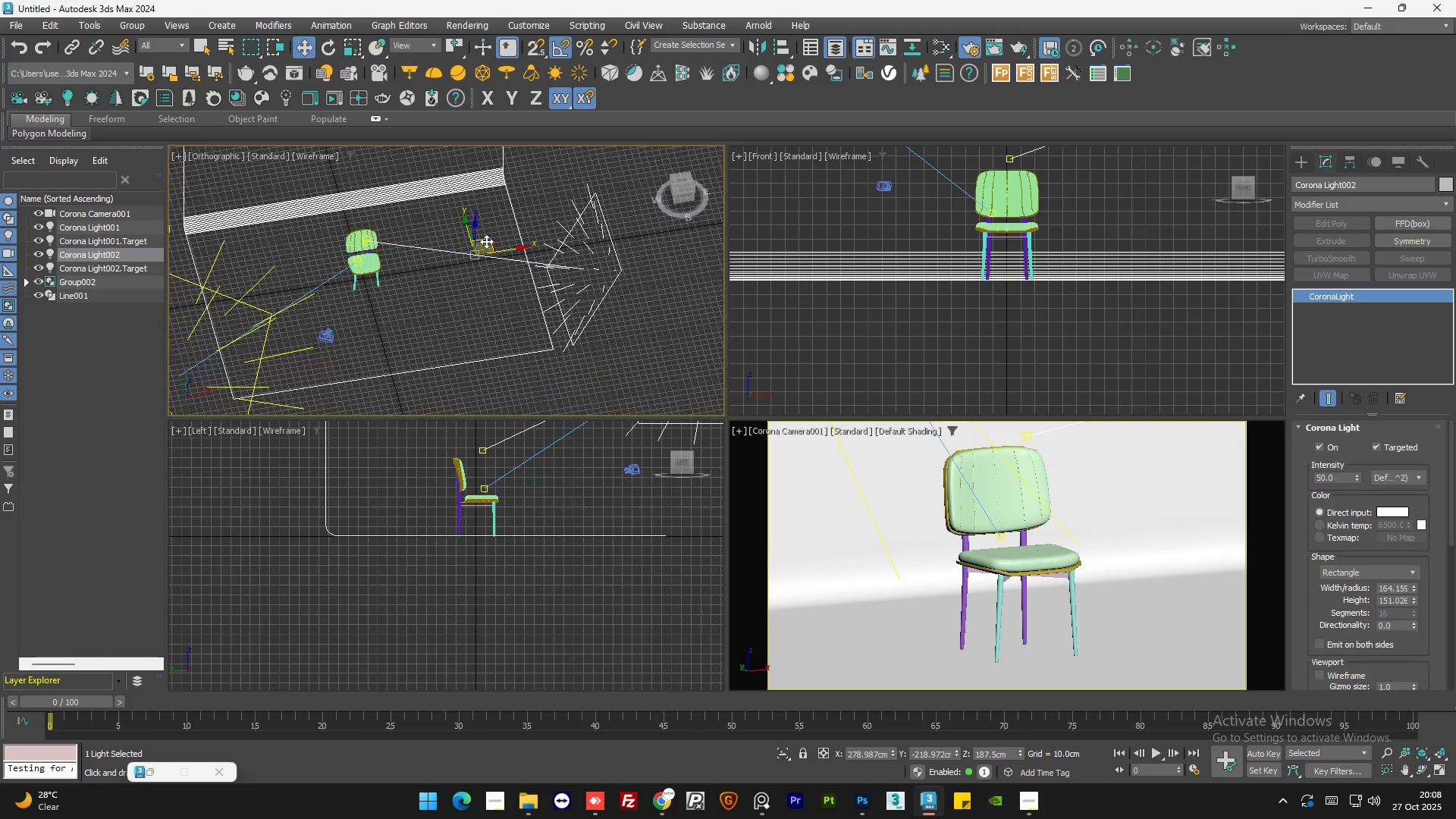 
left_click_drag(start_coordinate=[486, 241], to_coordinate=[493, 223])
 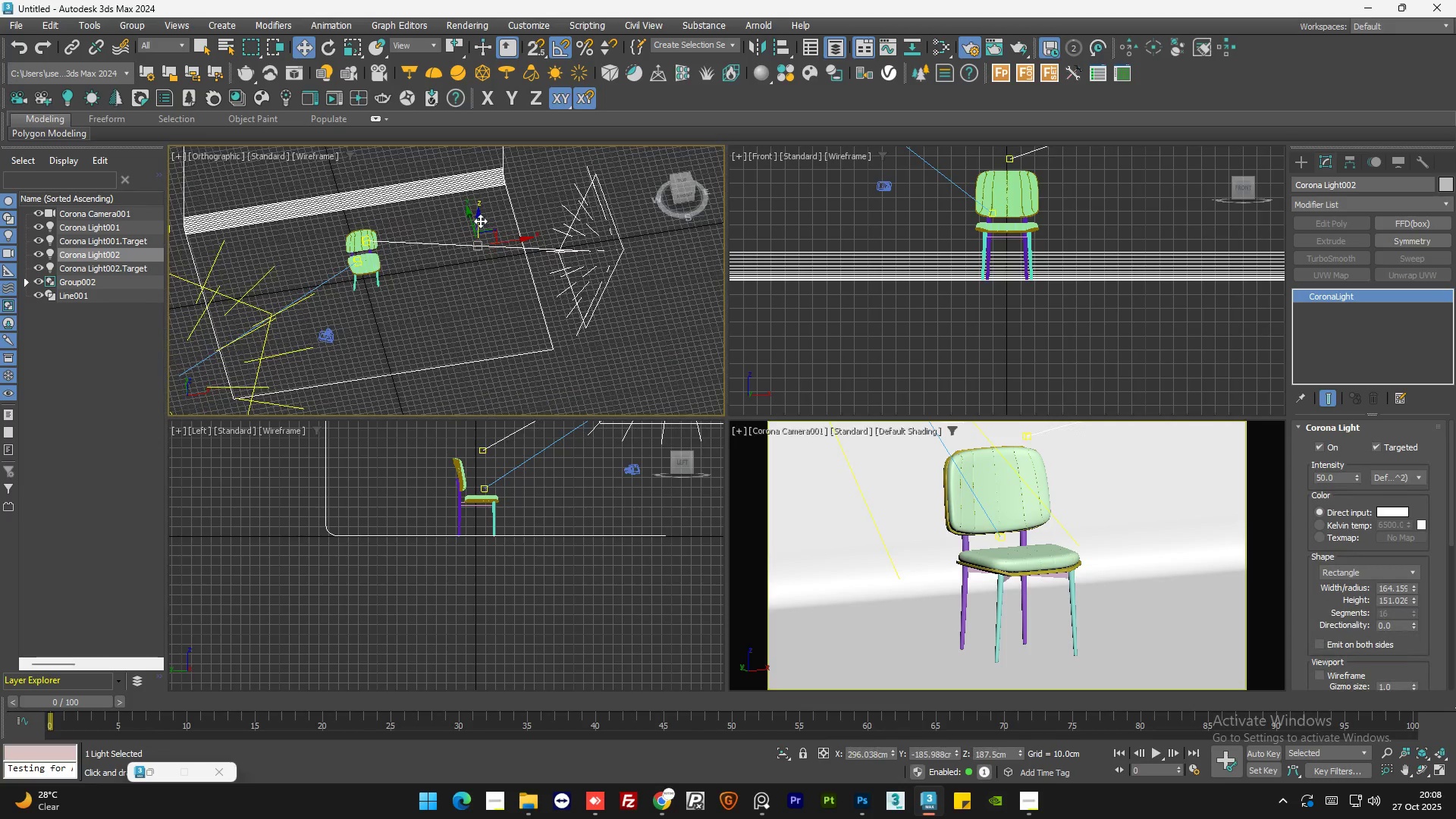 
left_click_drag(start_coordinate=[479, 221], to_coordinate=[482, 212])
 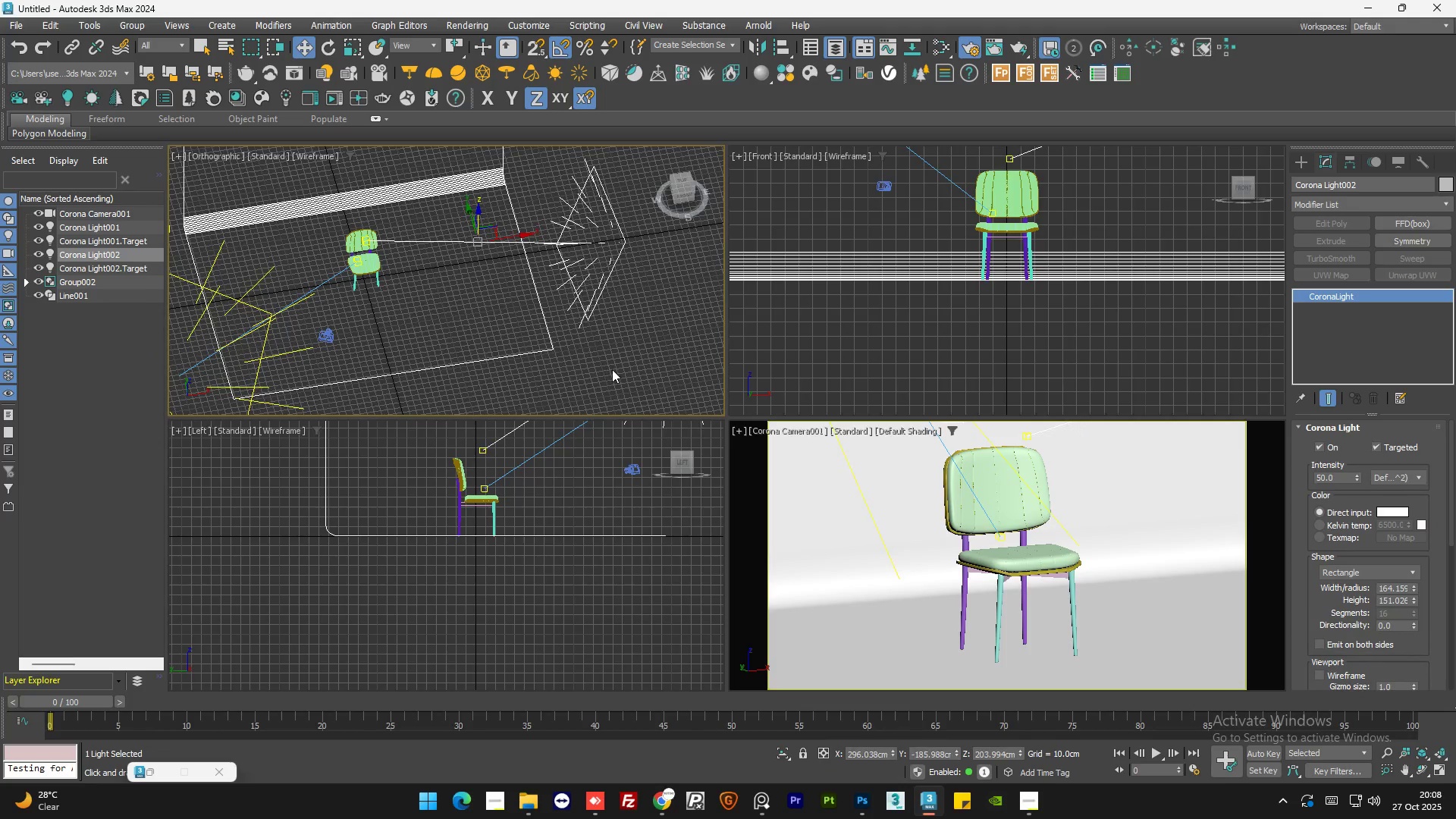 
left_click([612, 369])
 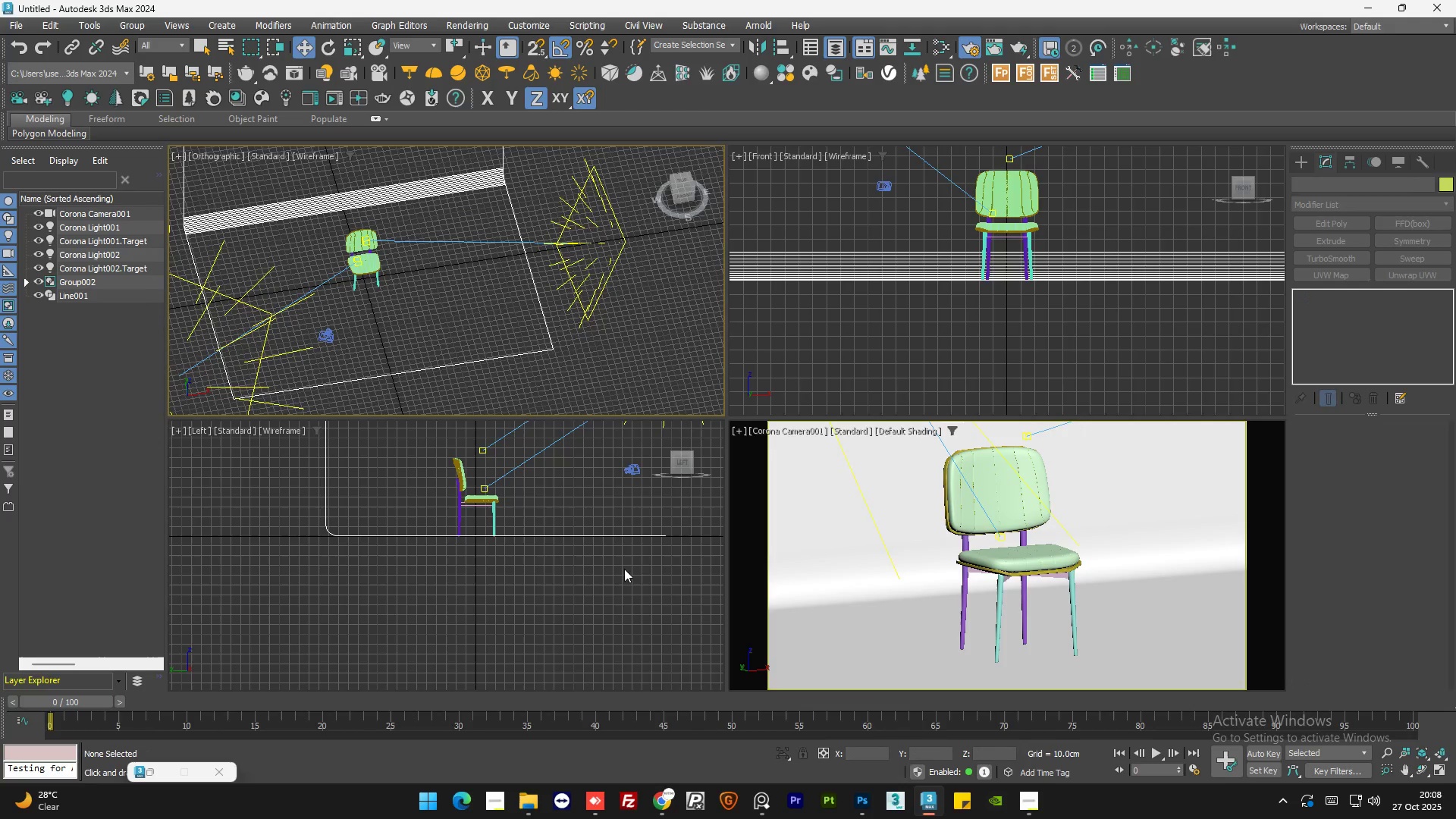 
left_click([620, 597])
 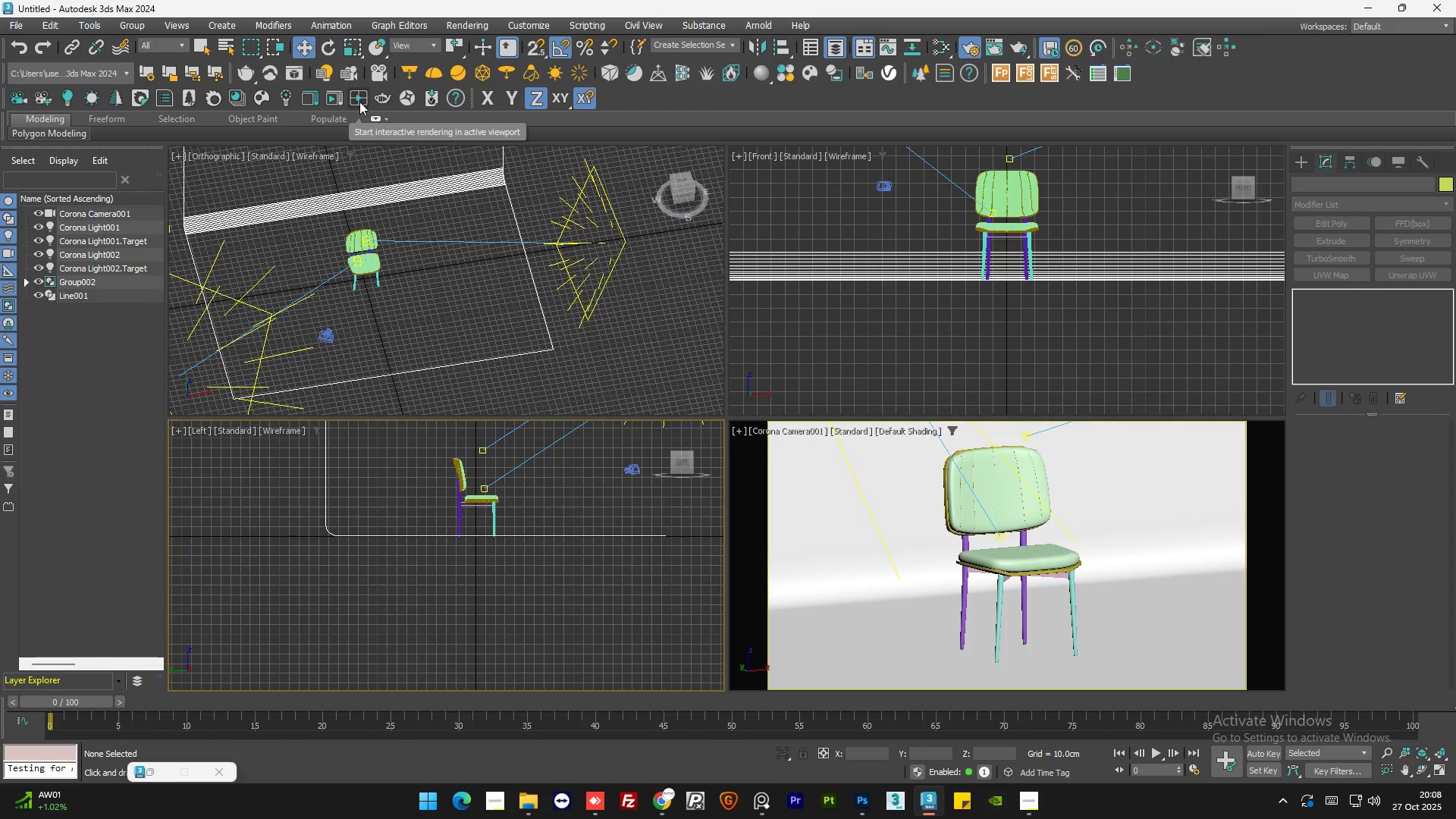 
left_click([359, 102])
 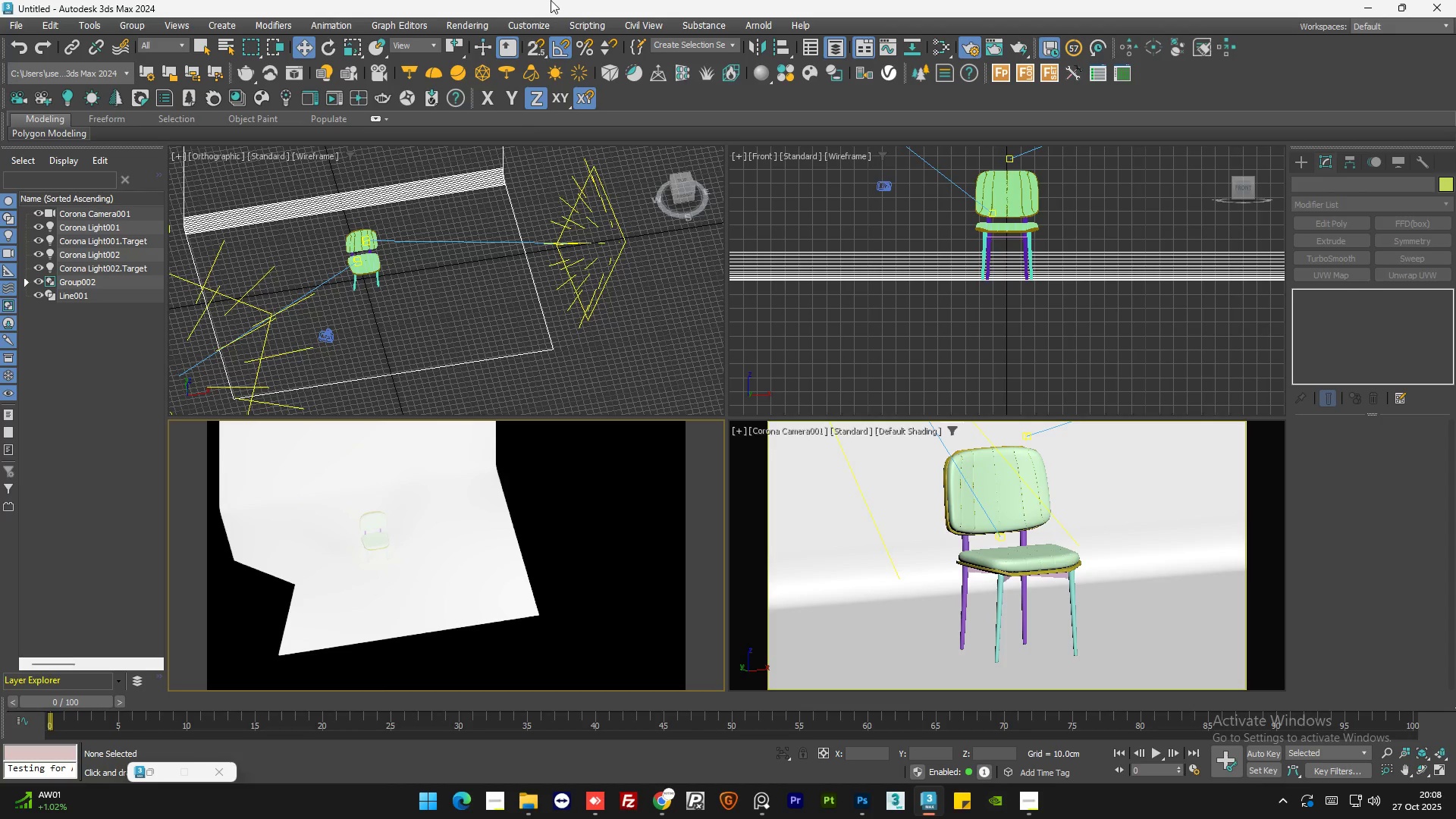 
left_click([477, 28])
 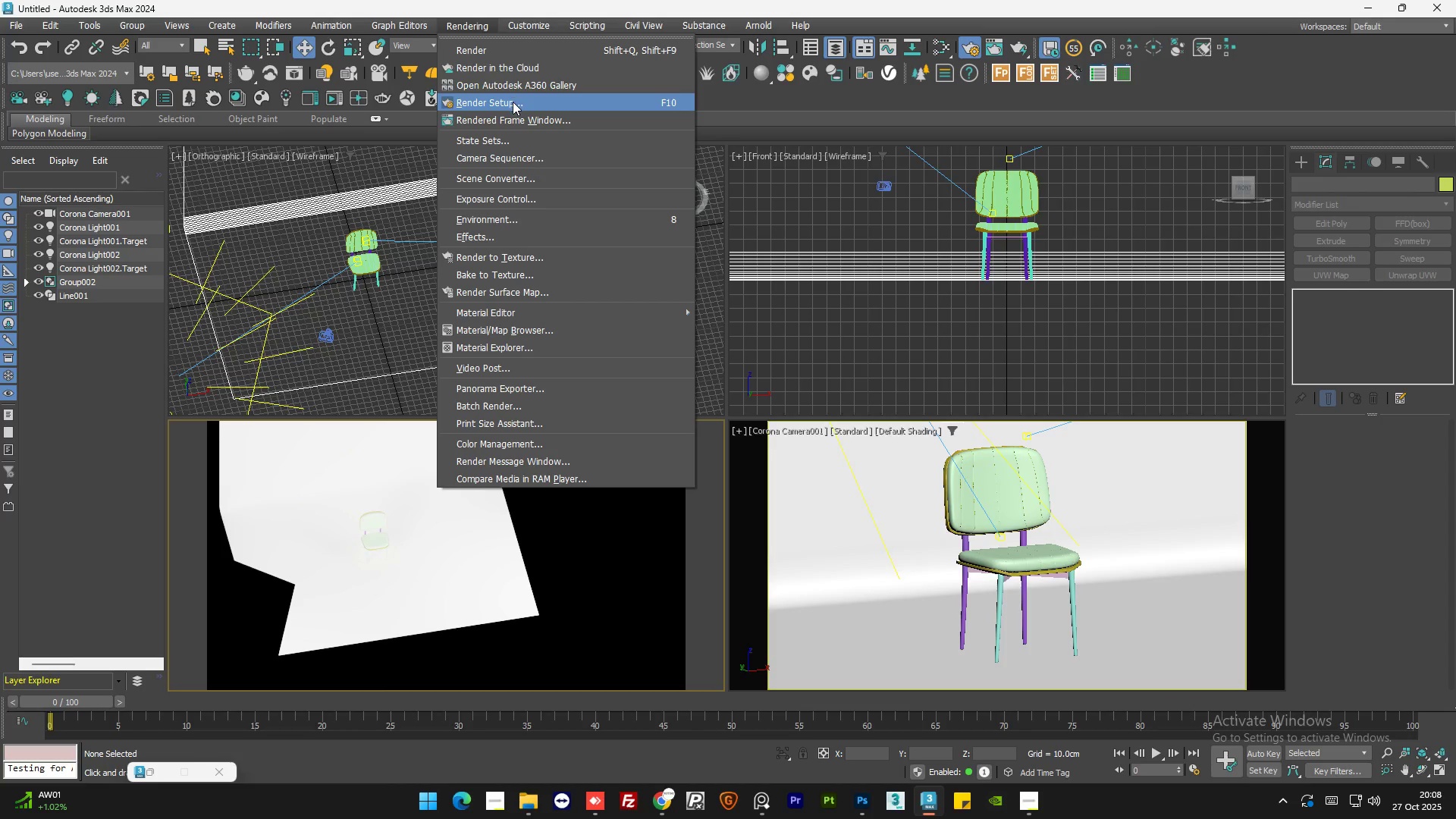 
left_click([513, 102])
 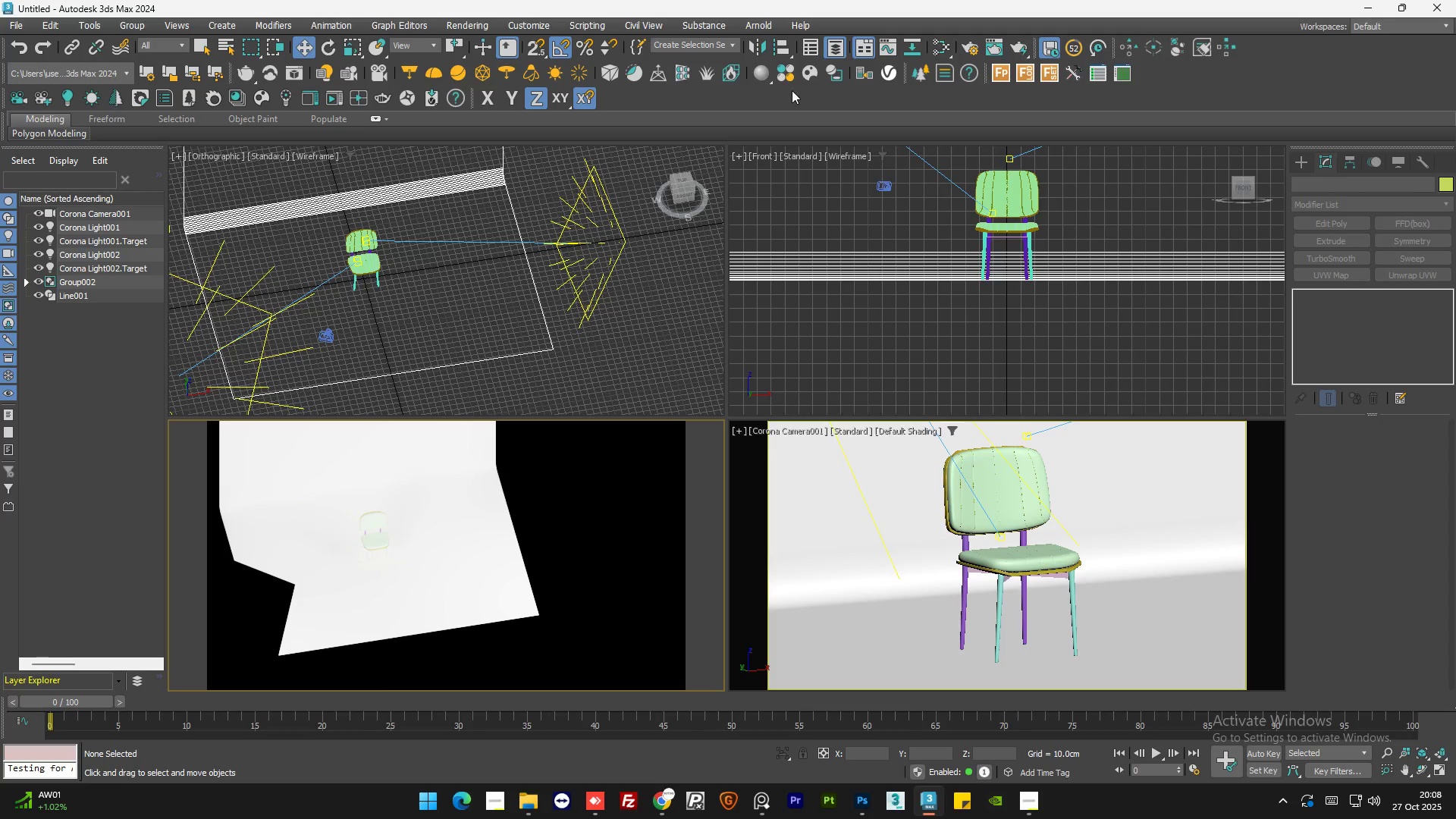 
left_click([964, 46])
 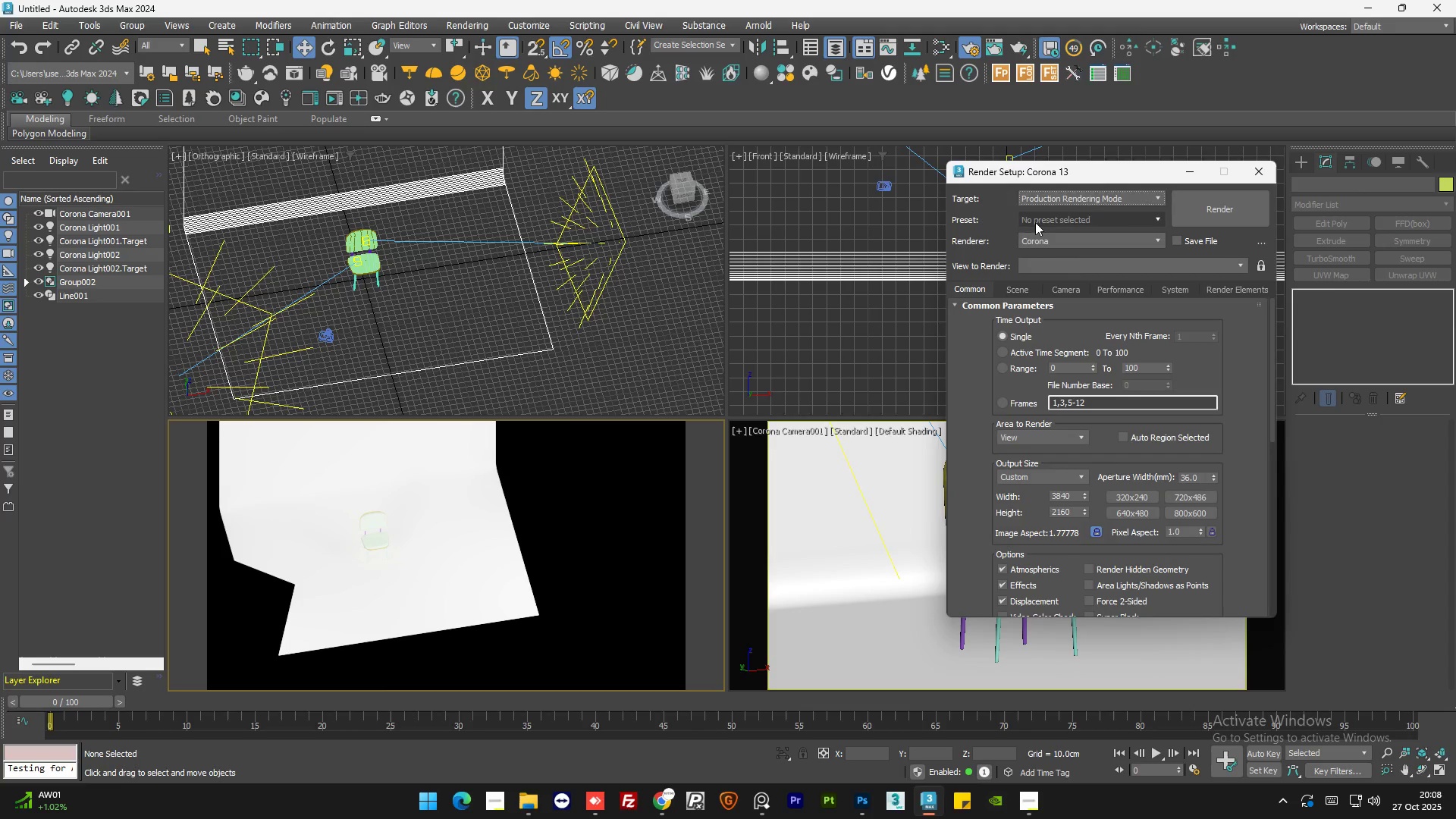 
left_click_drag(start_coordinate=[1066, 171], to_coordinate=[563, 196])
 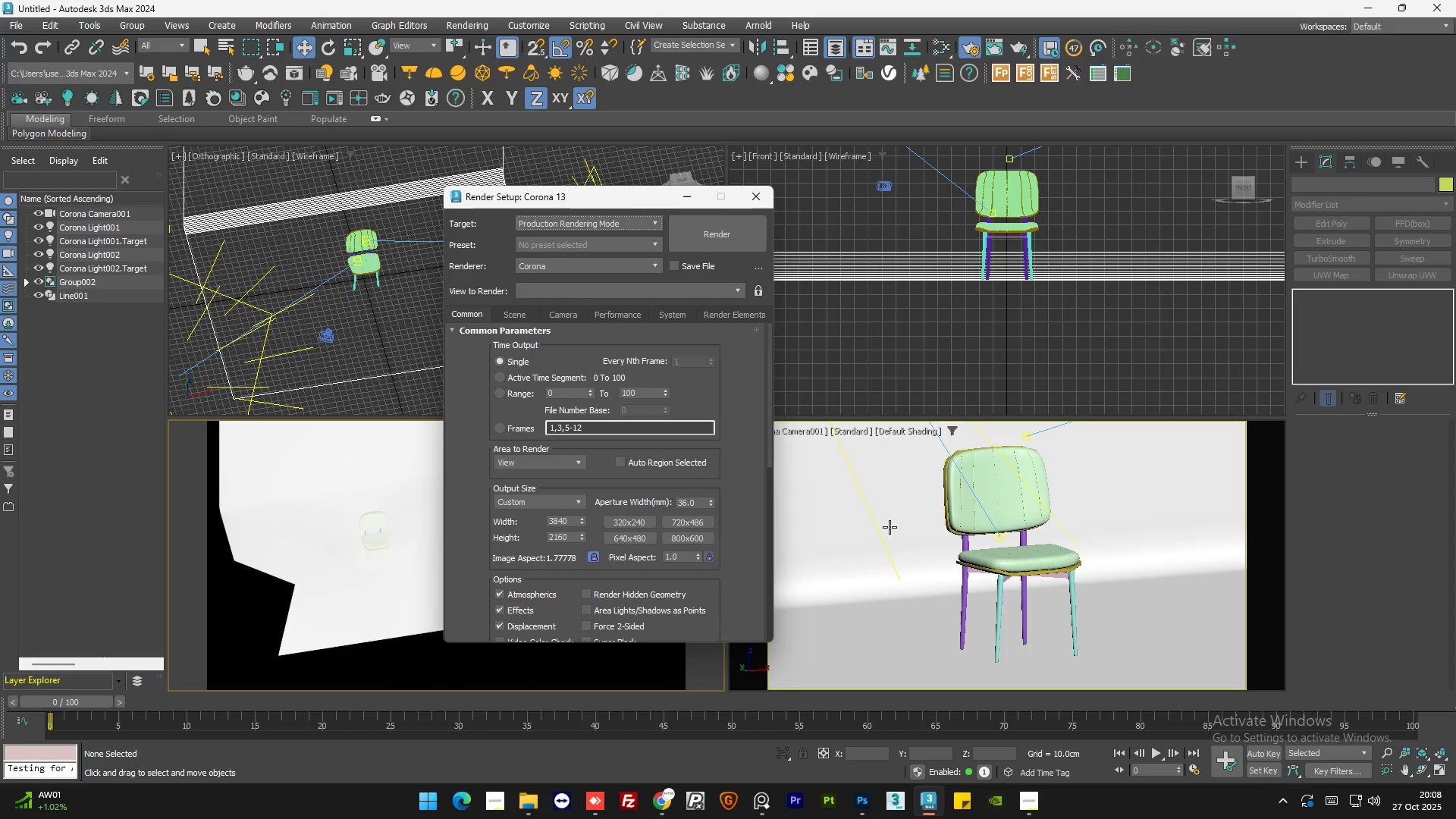 
left_click([890, 527])
 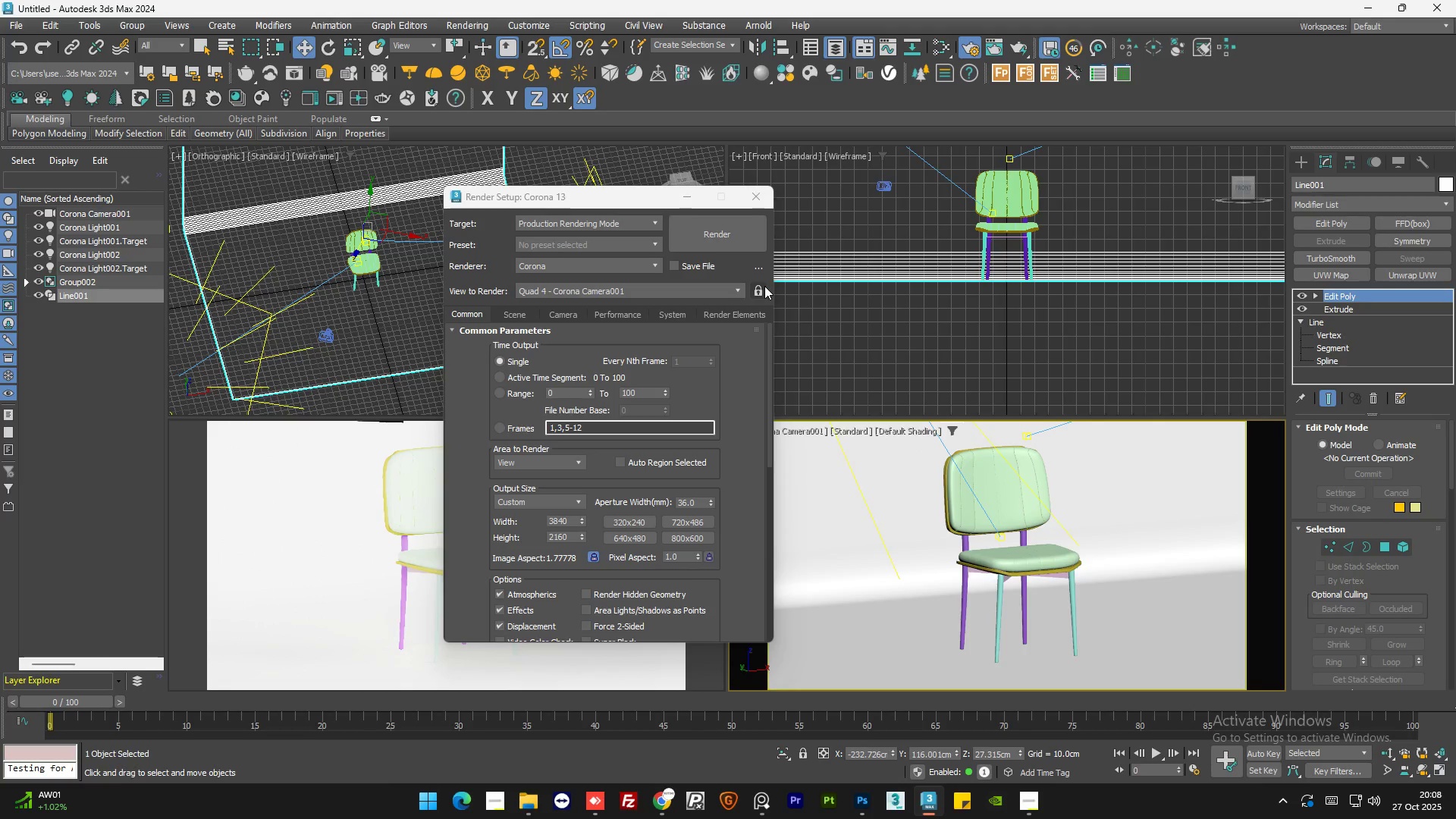 
left_click([756, 294])
 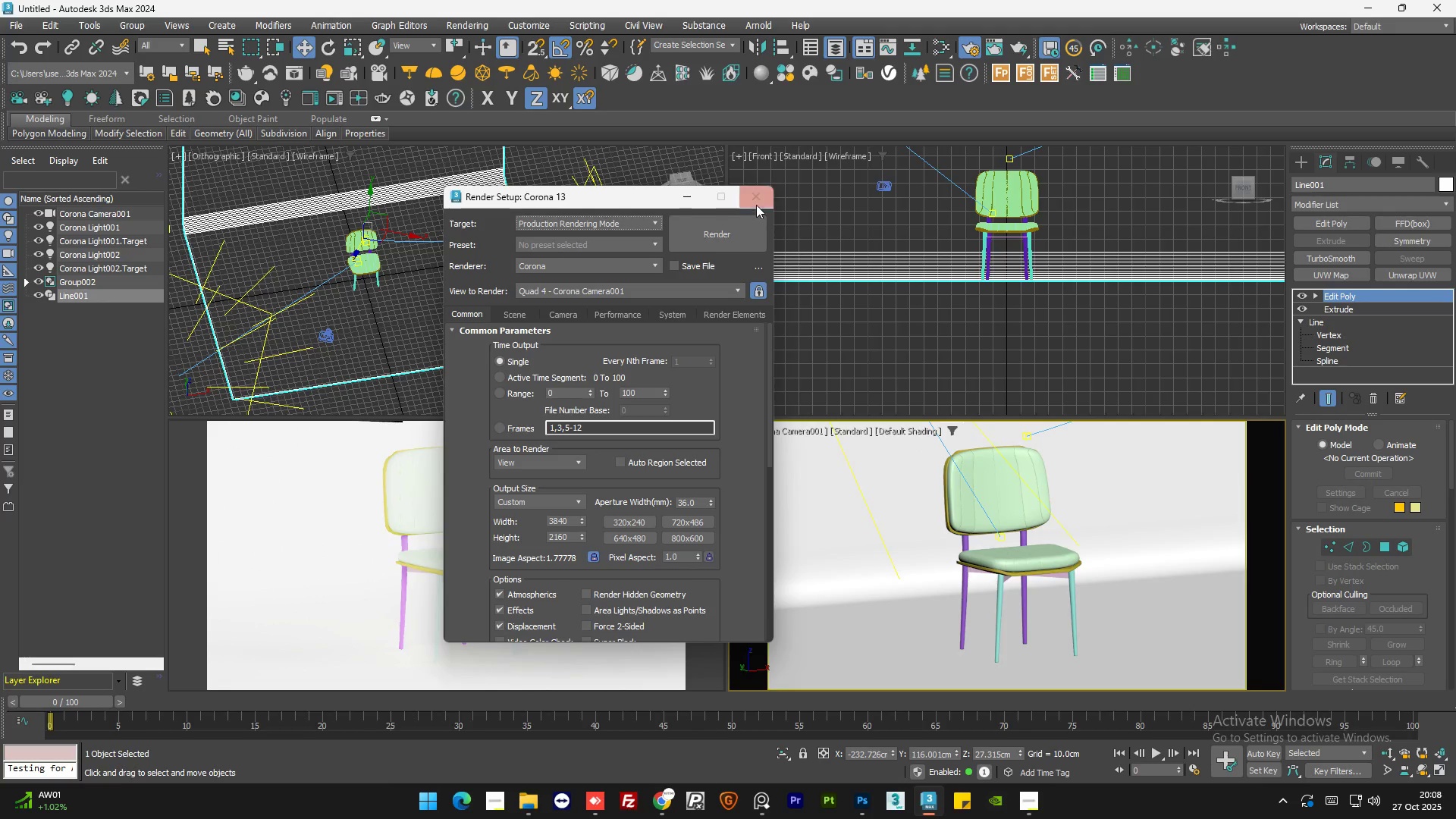 
left_click([756, 202])
 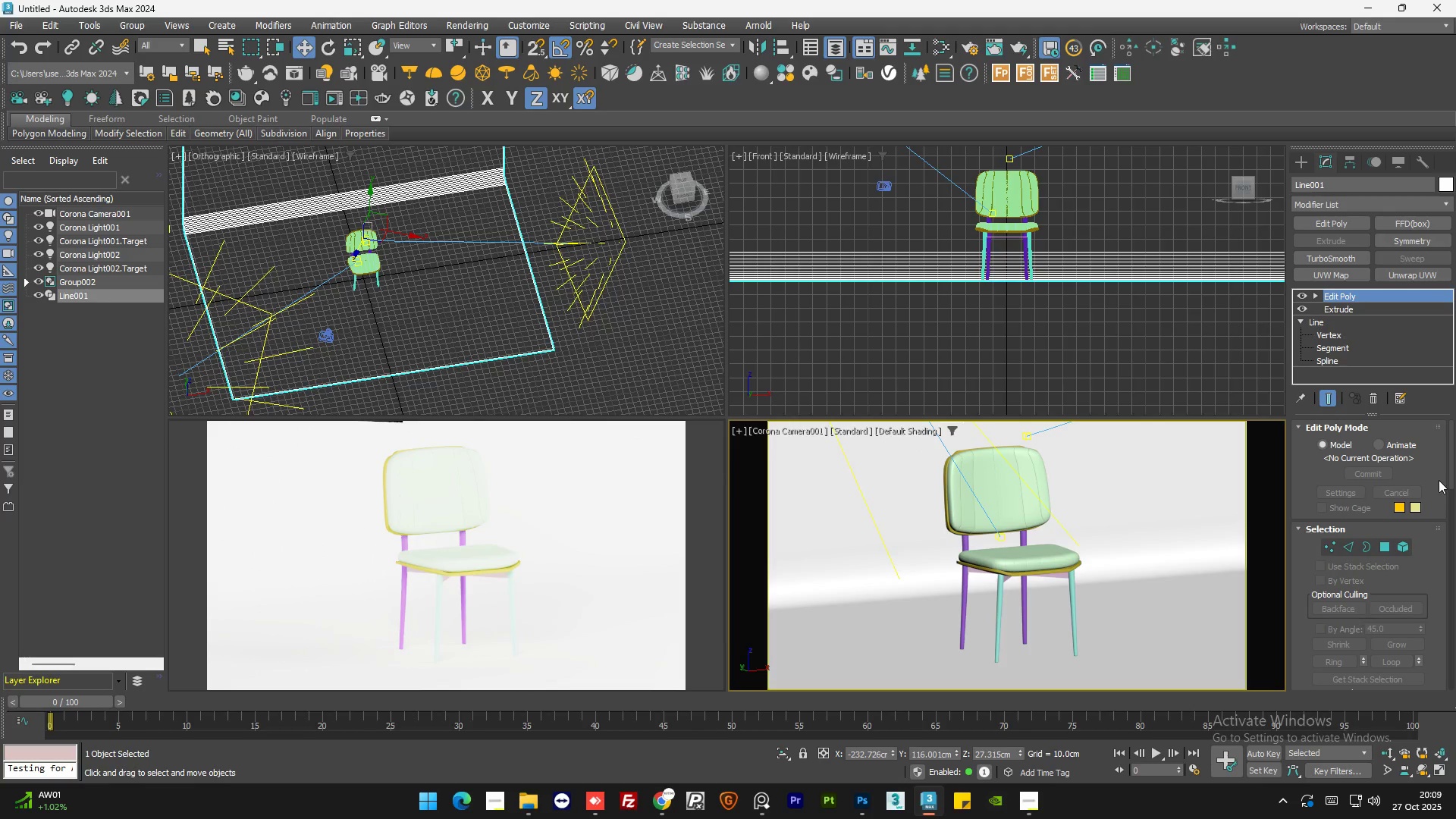 
scroll: coordinate [497, 295], scroll_direction: down, amount: 1.0
 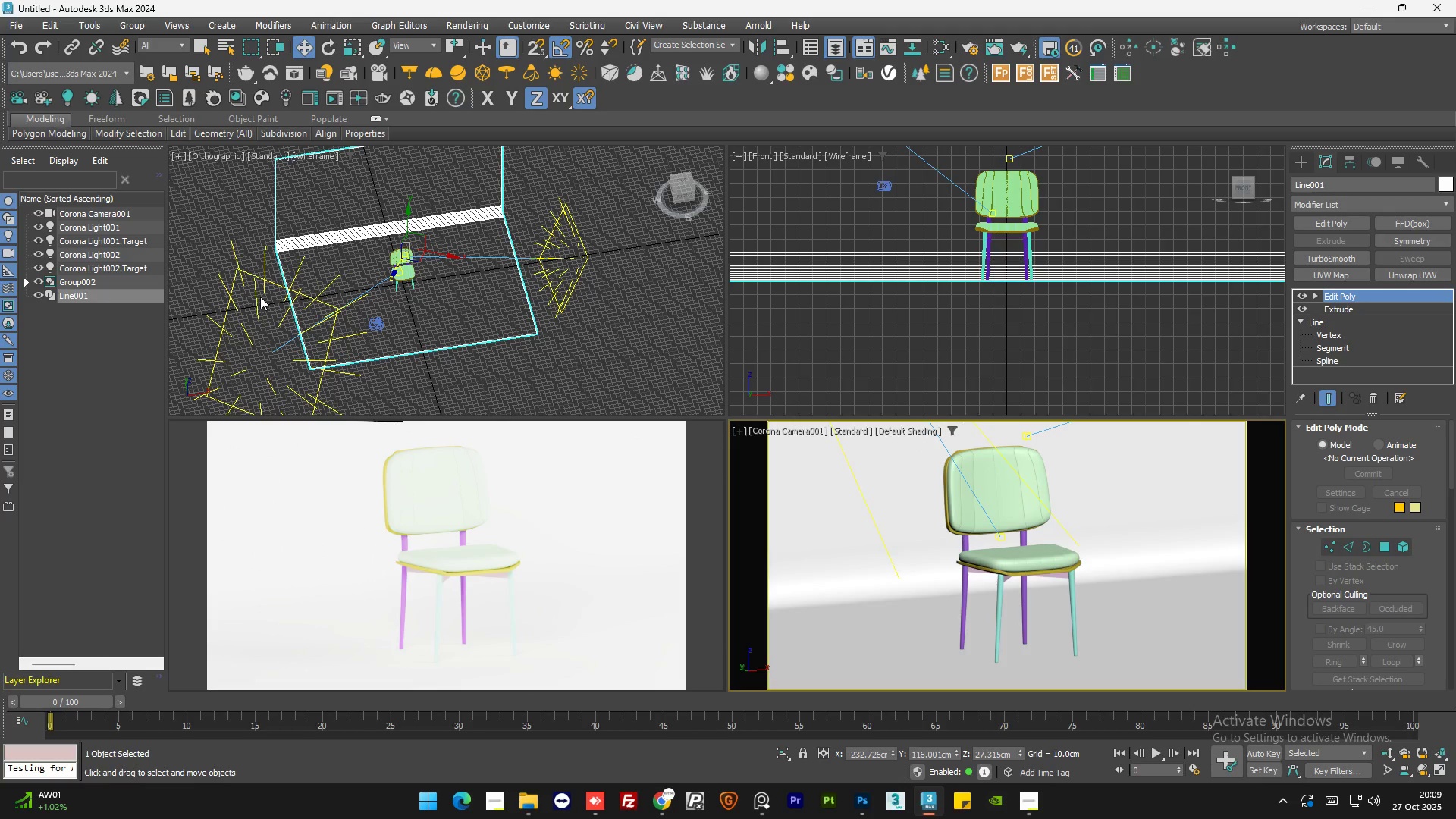 
left_click([235, 256])
 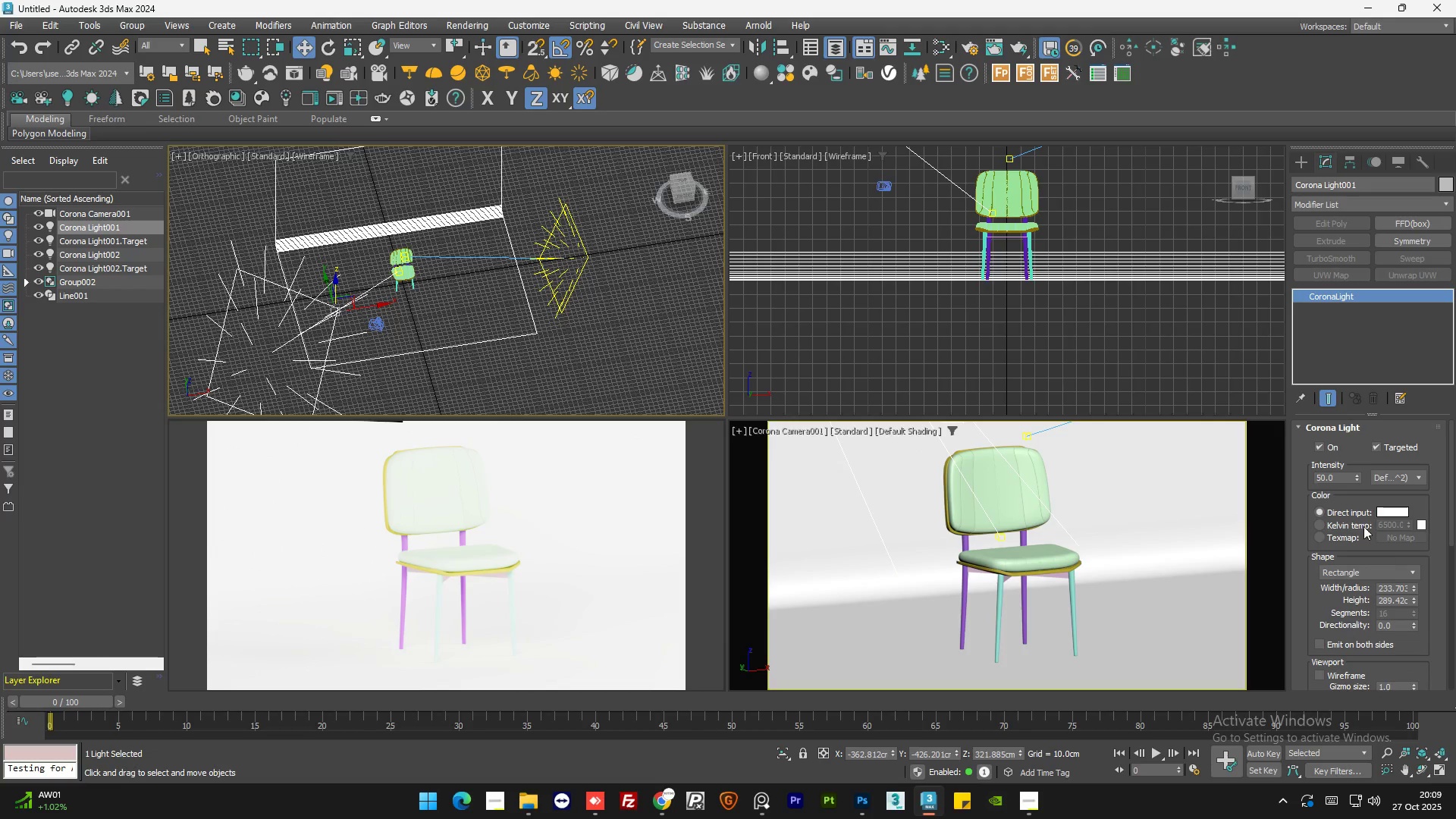 
double_click([1345, 475])
 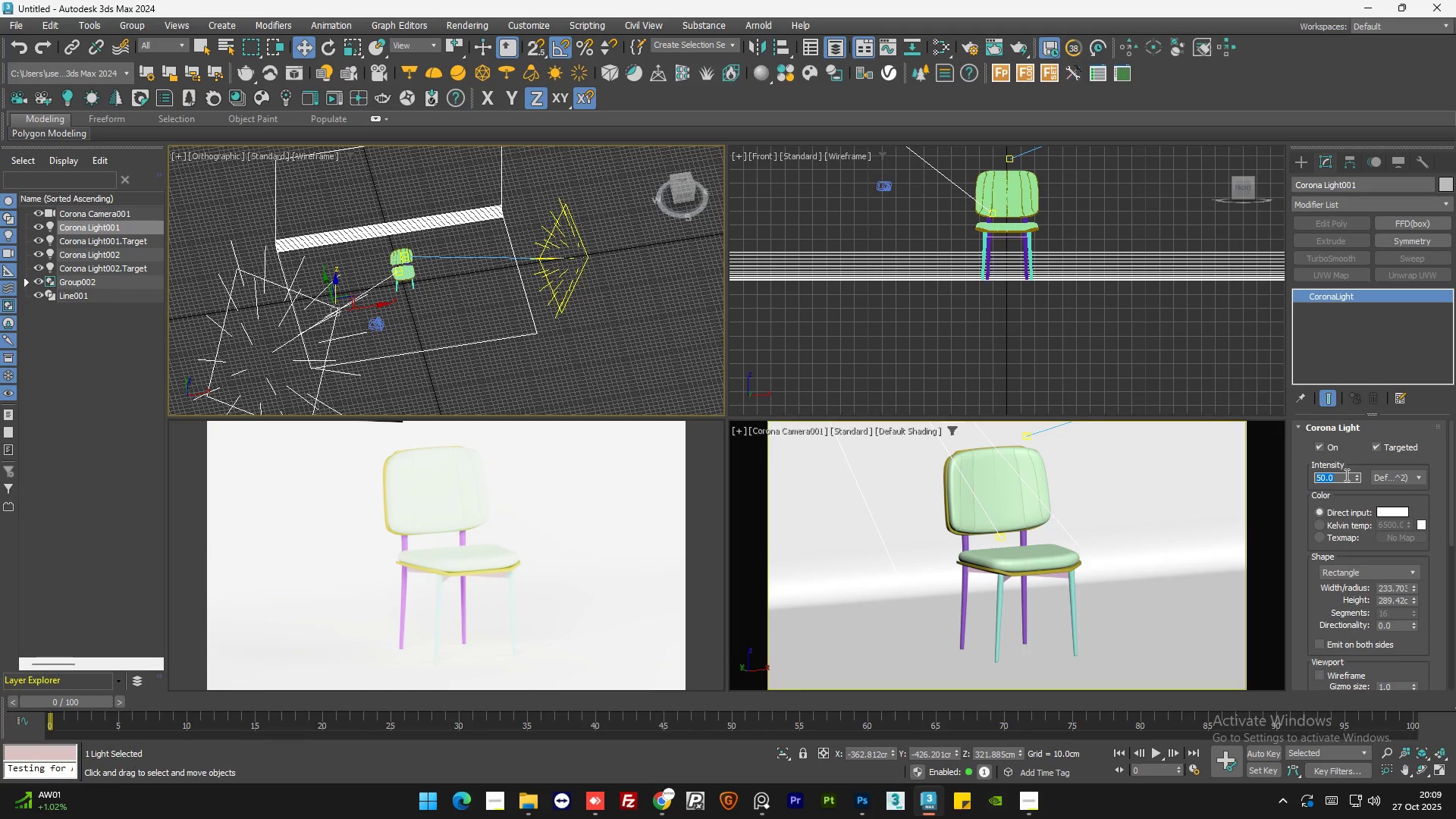 
key(Numpad3)
 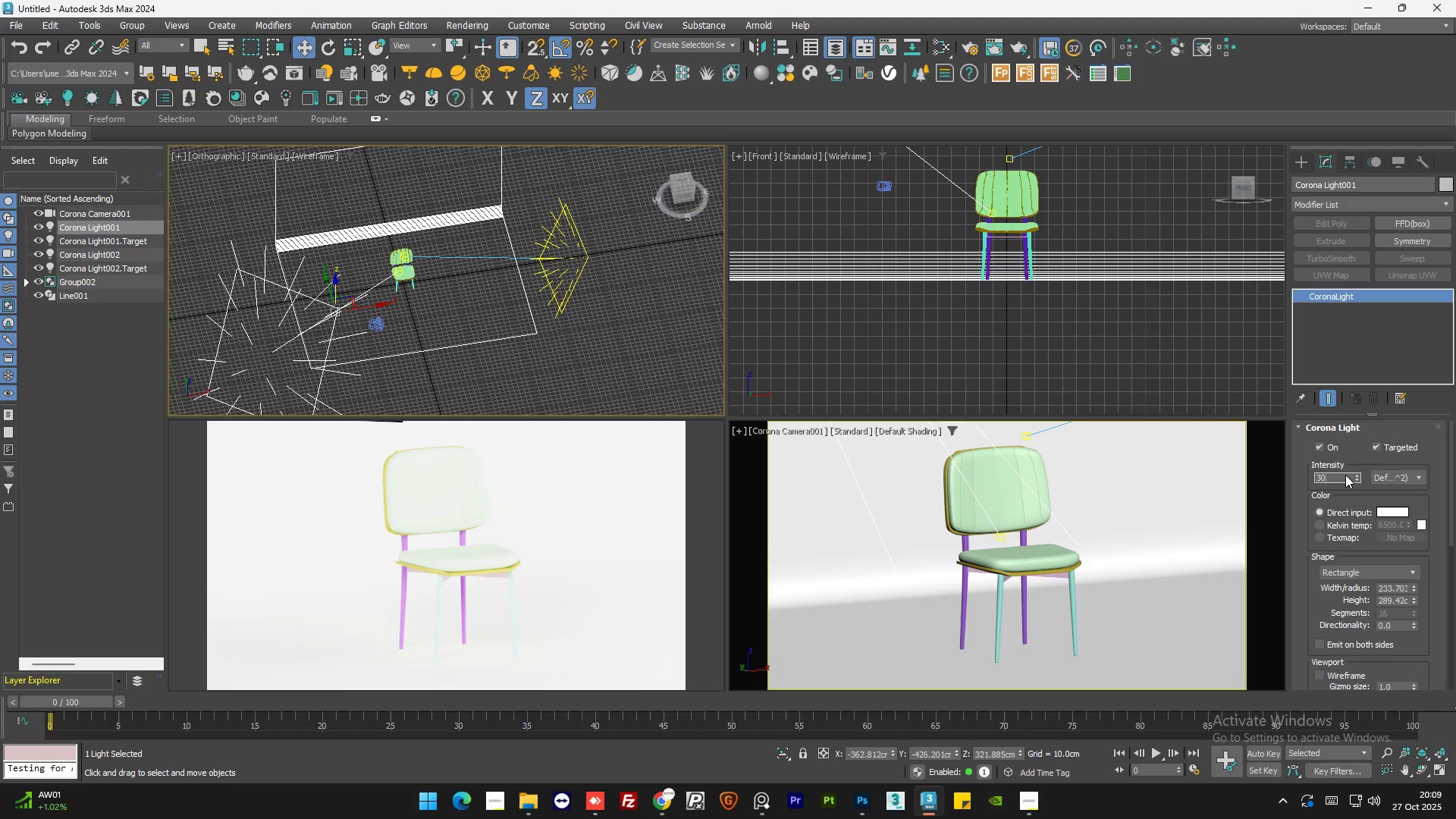 
key(Numpad0)
 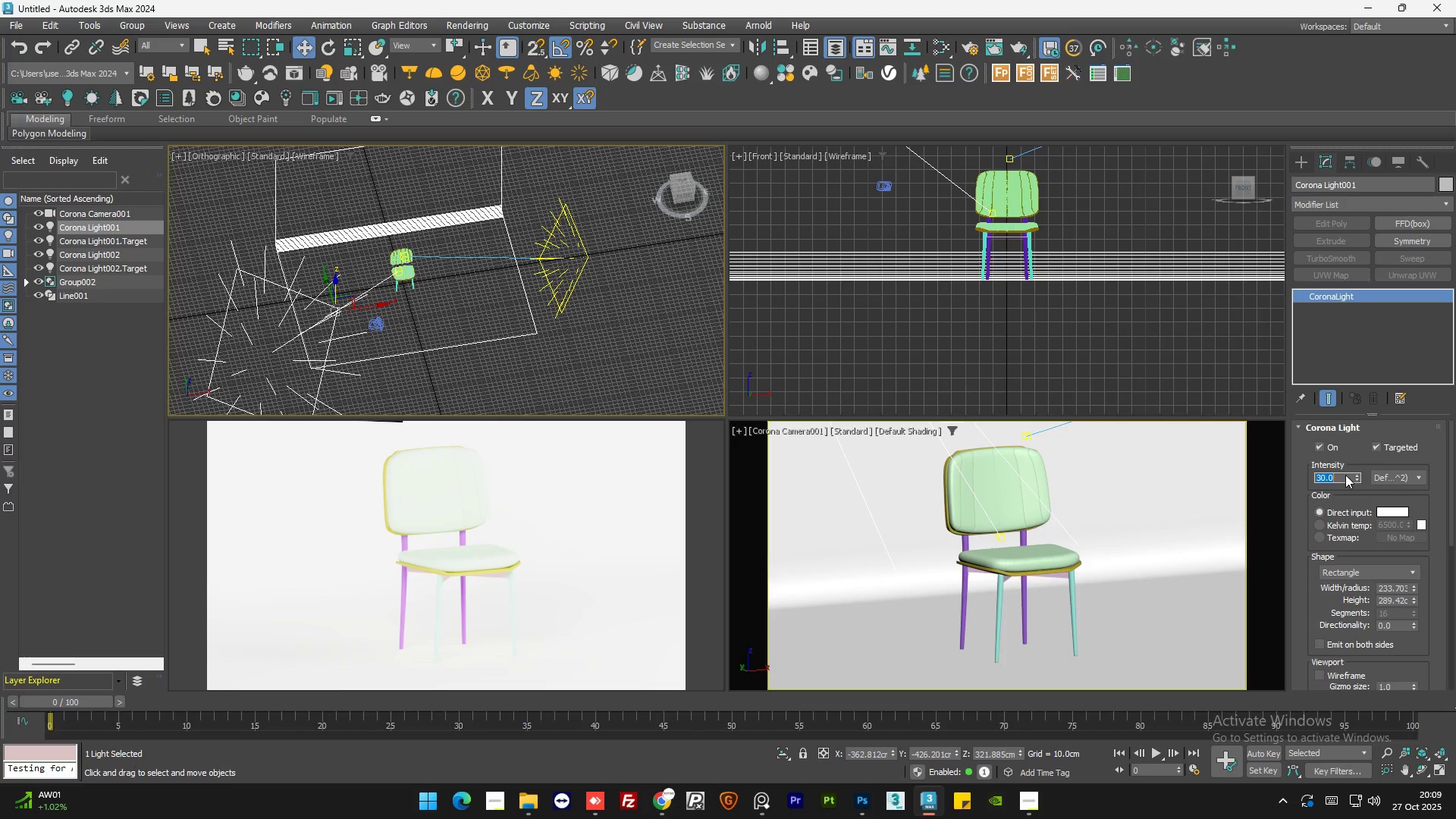 
key(NumpadEnter)
 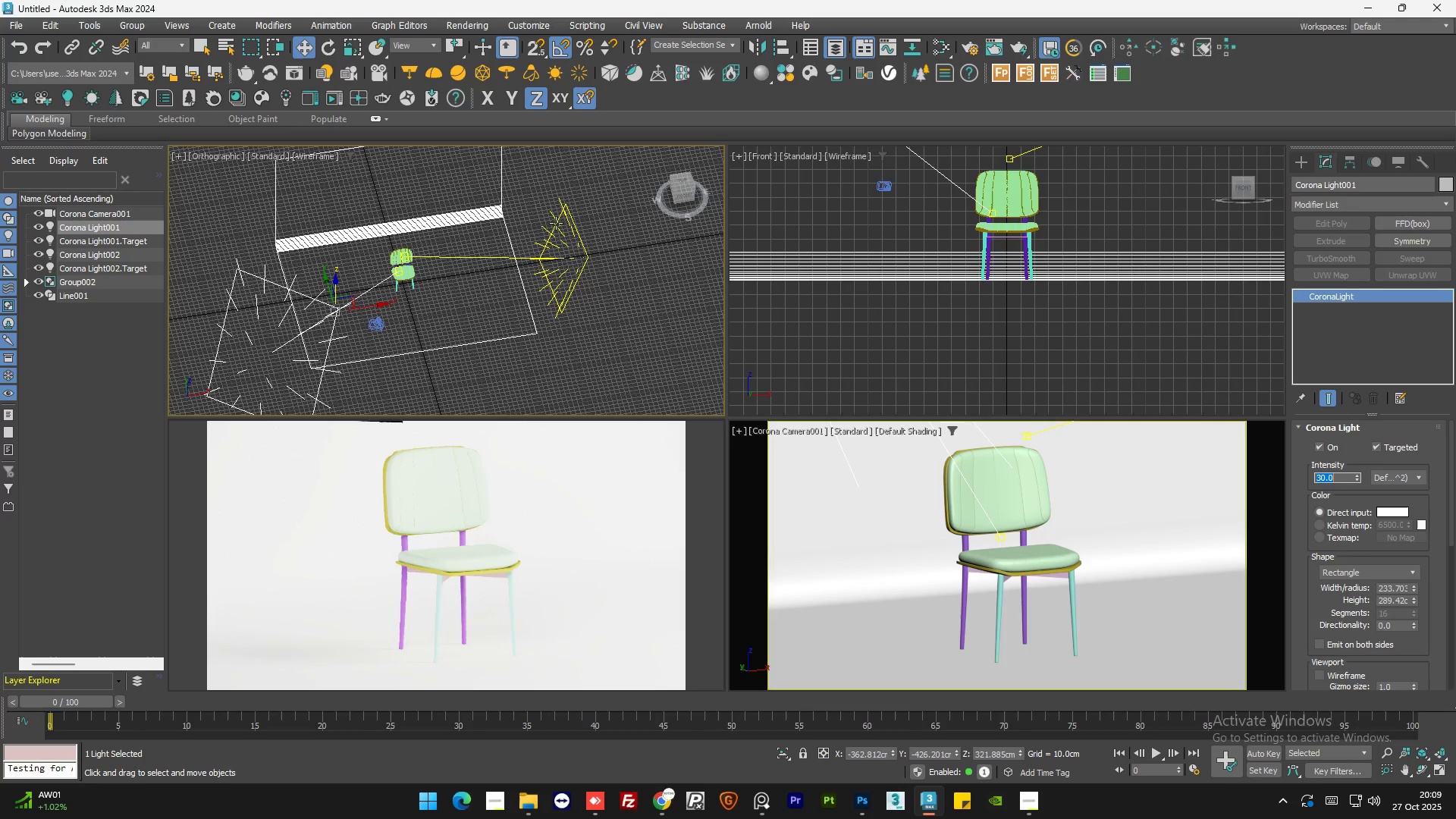 
left_click([565, 219])
 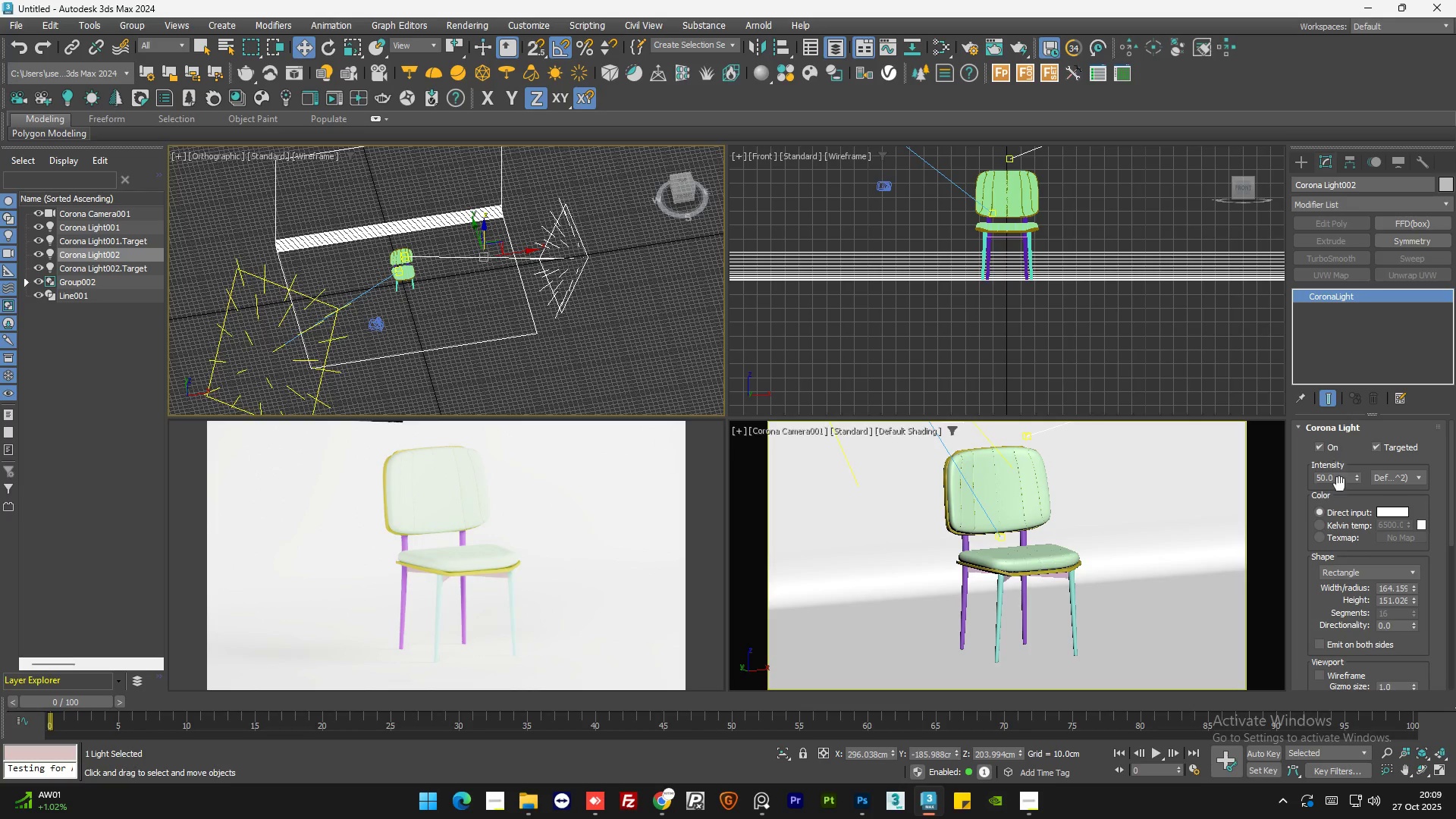 
double_click([1343, 474])
 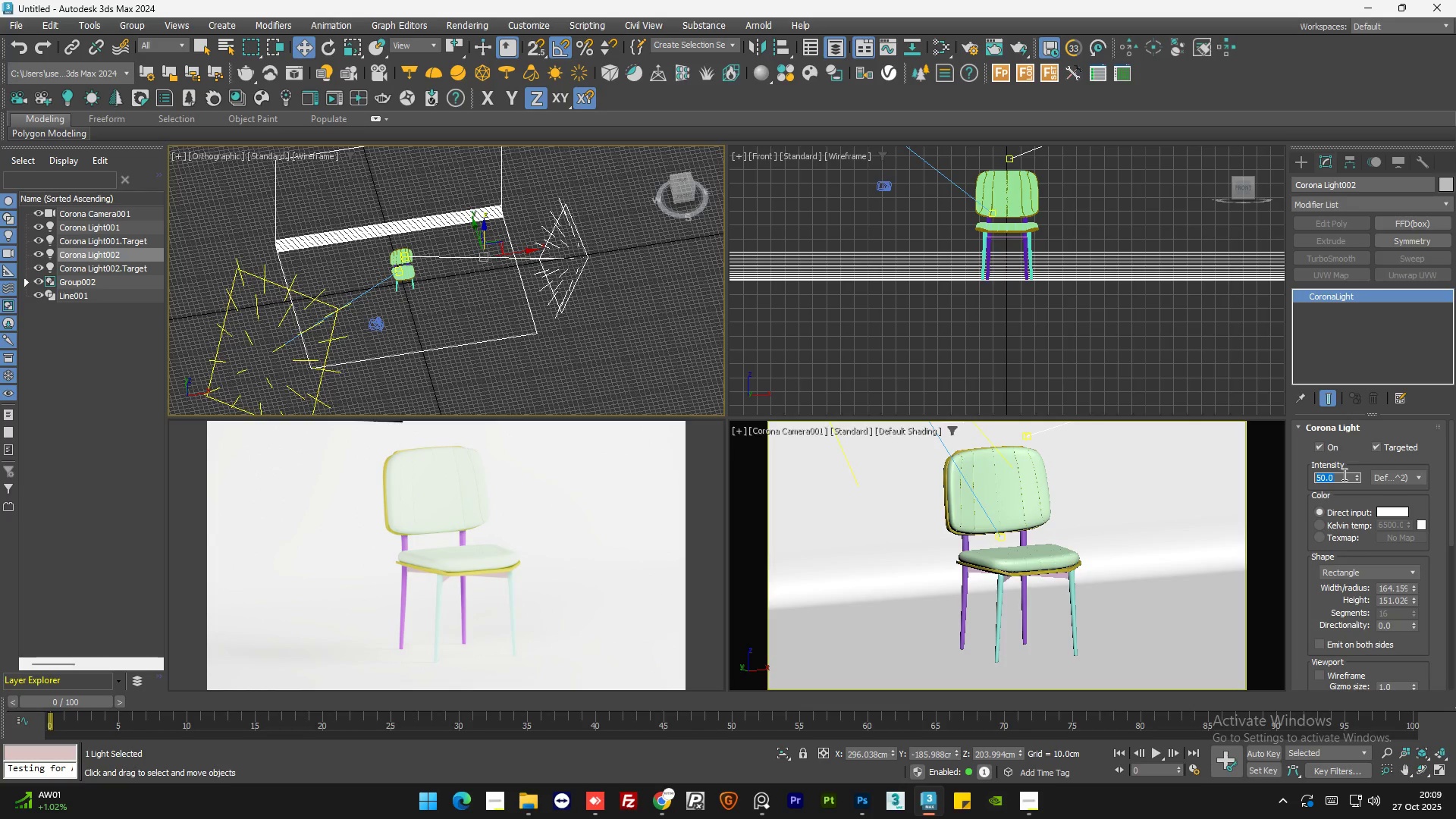 
key(Numpad1)
 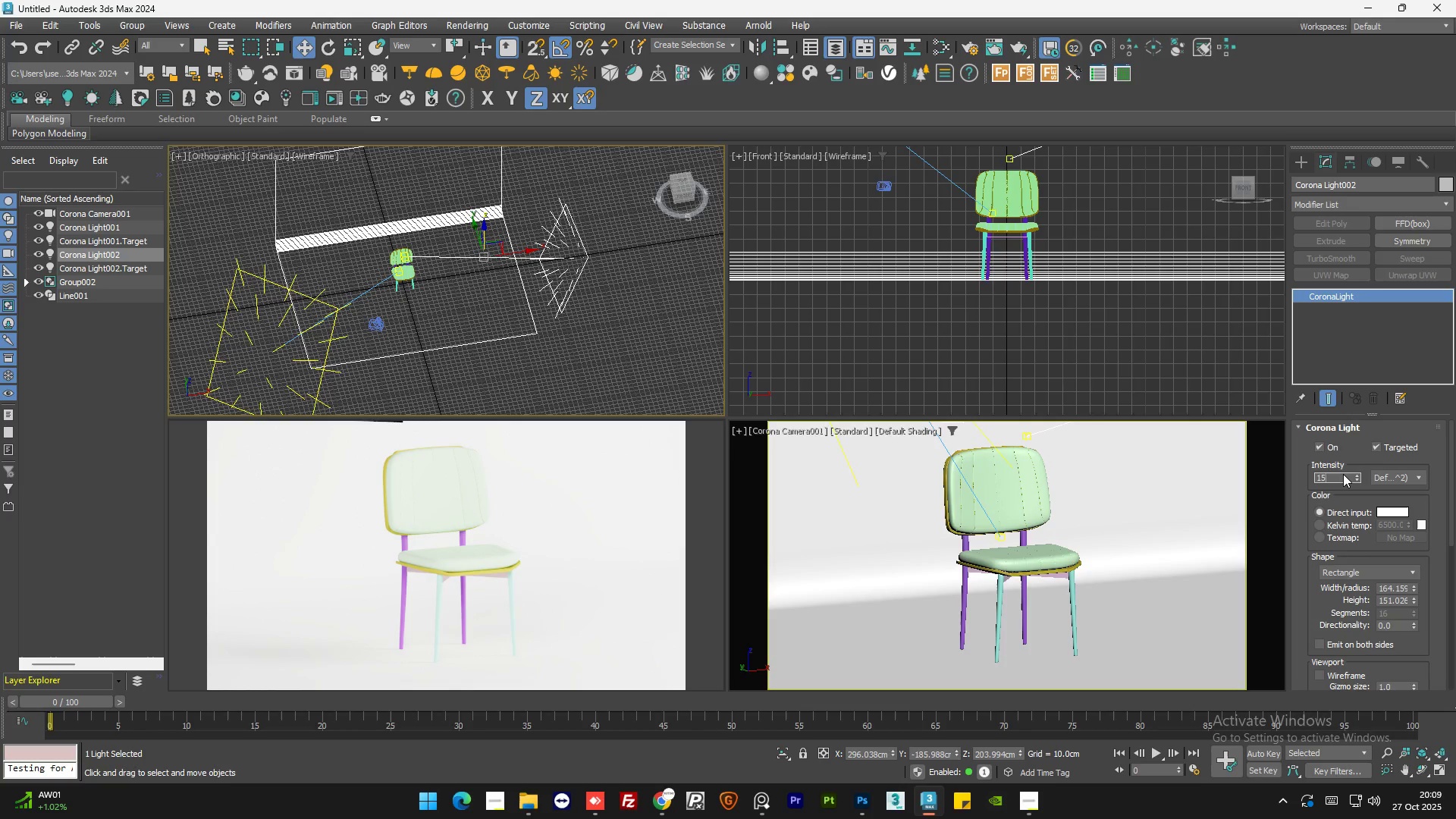 
key(Numpad5)
 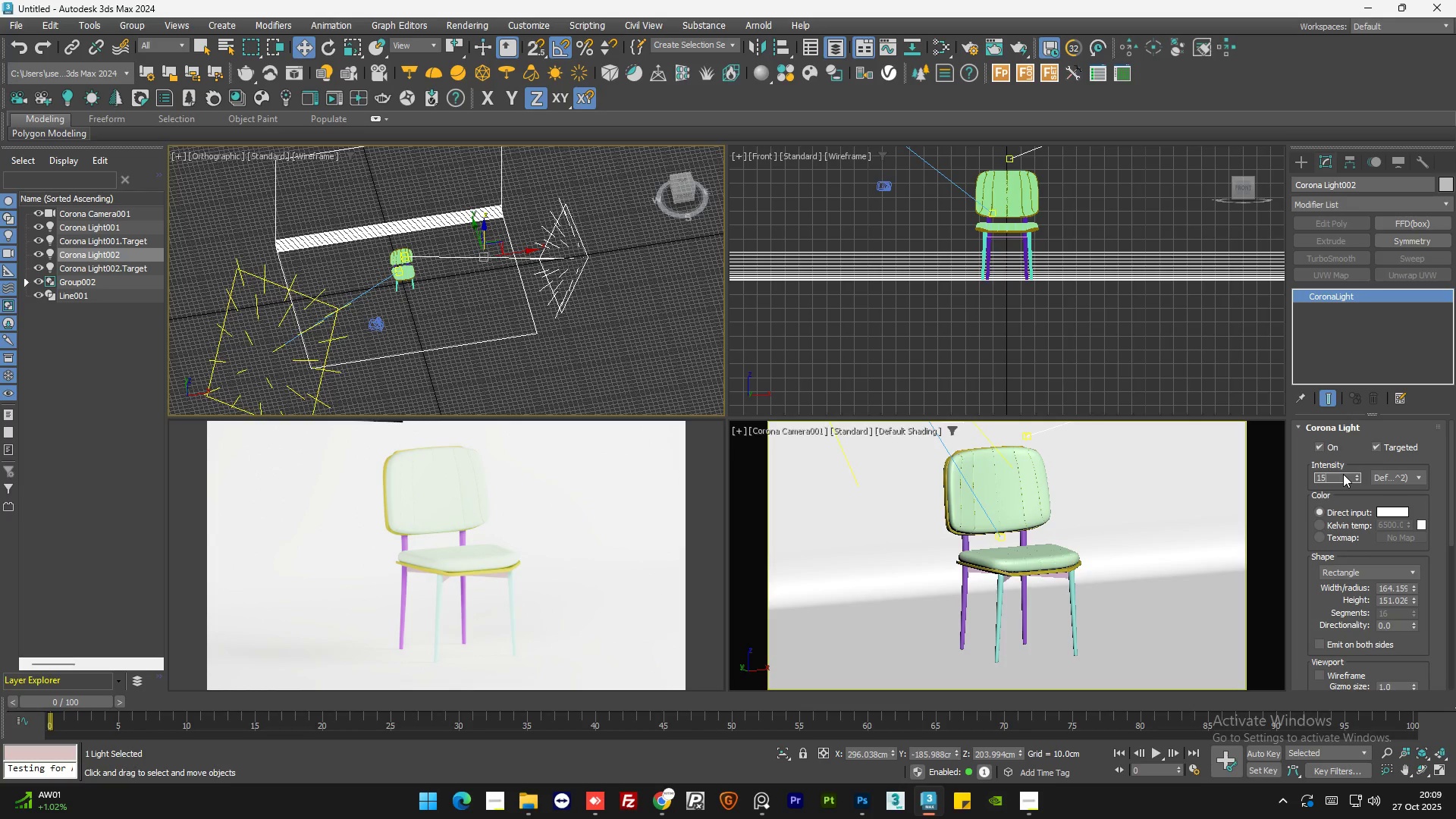 
key(NumpadEnter)
 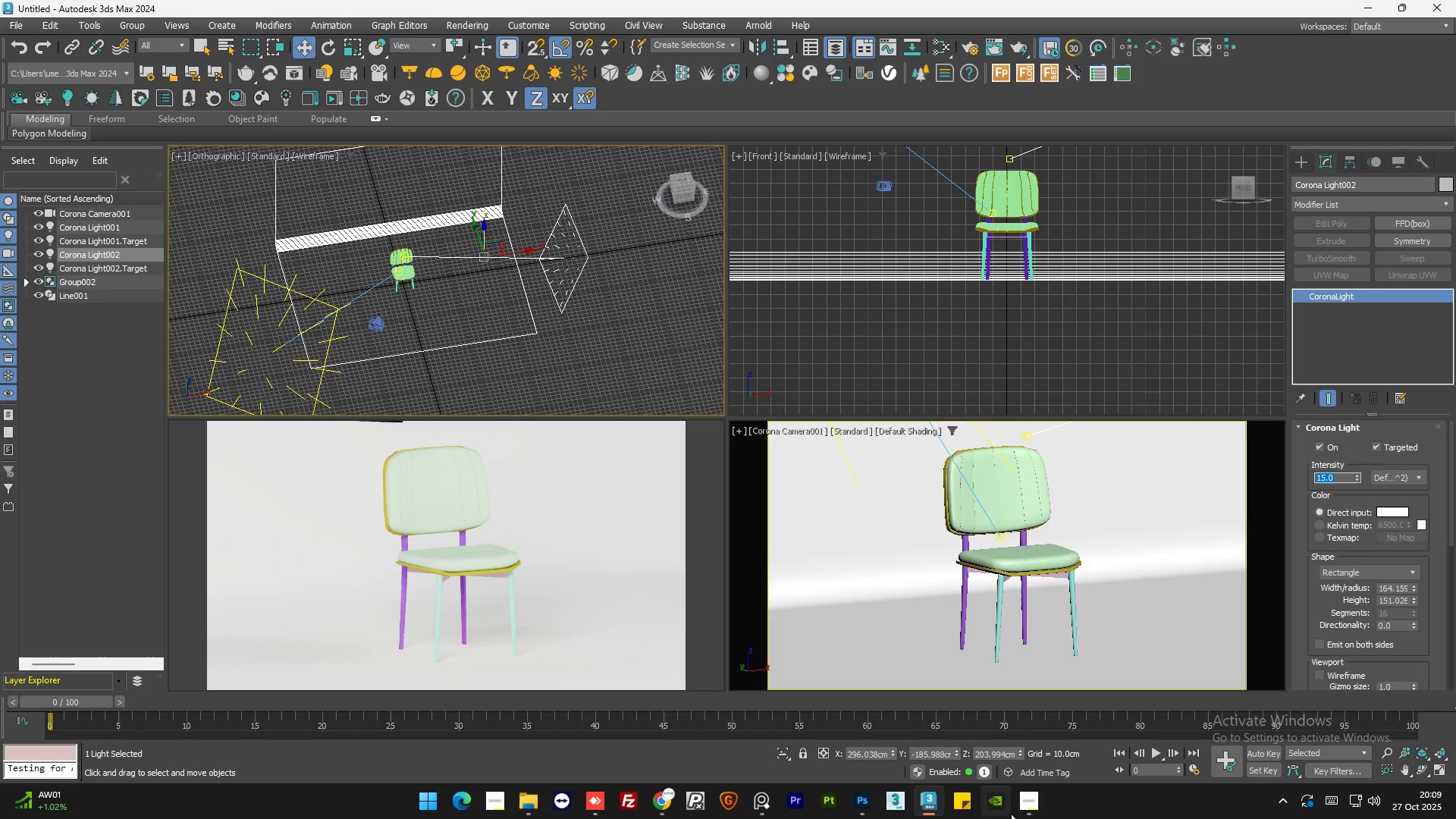 
left_click([1024, 807])